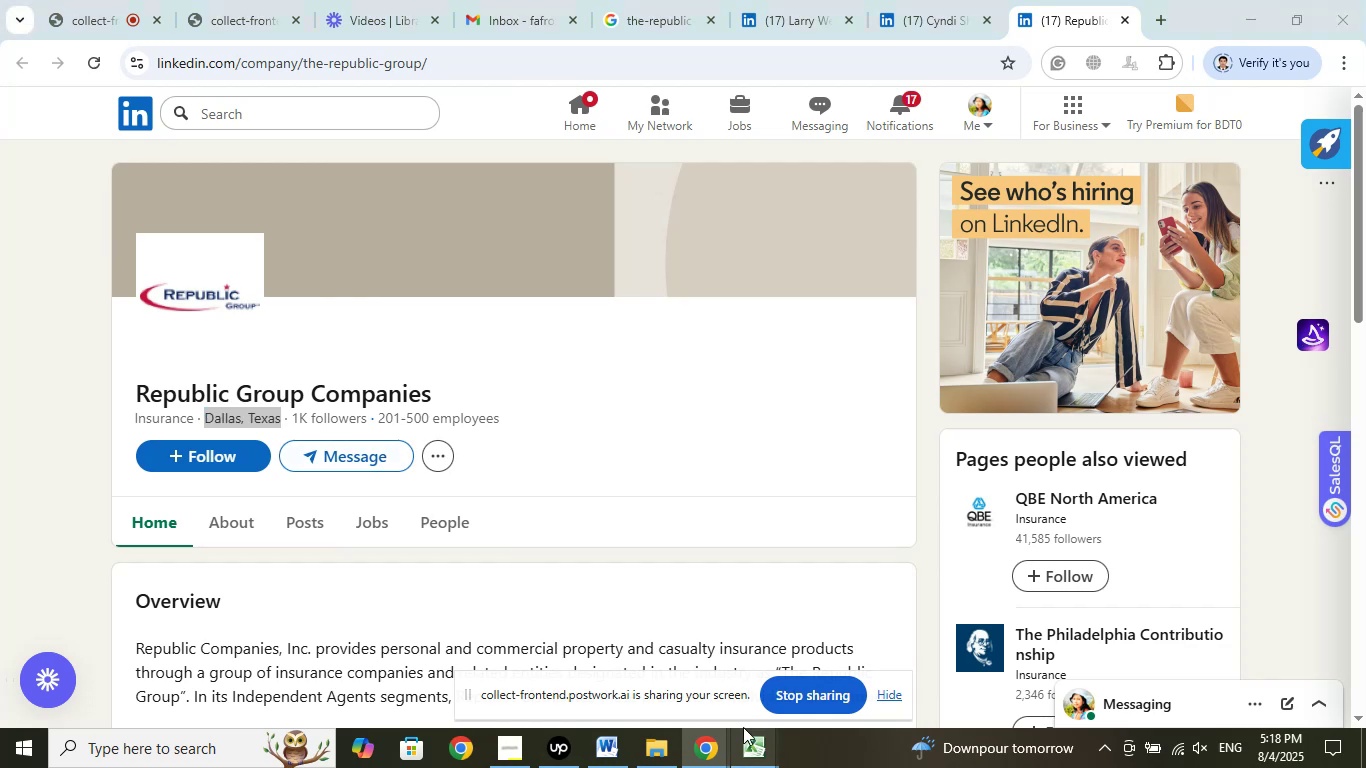 
left_click([652, 648])
 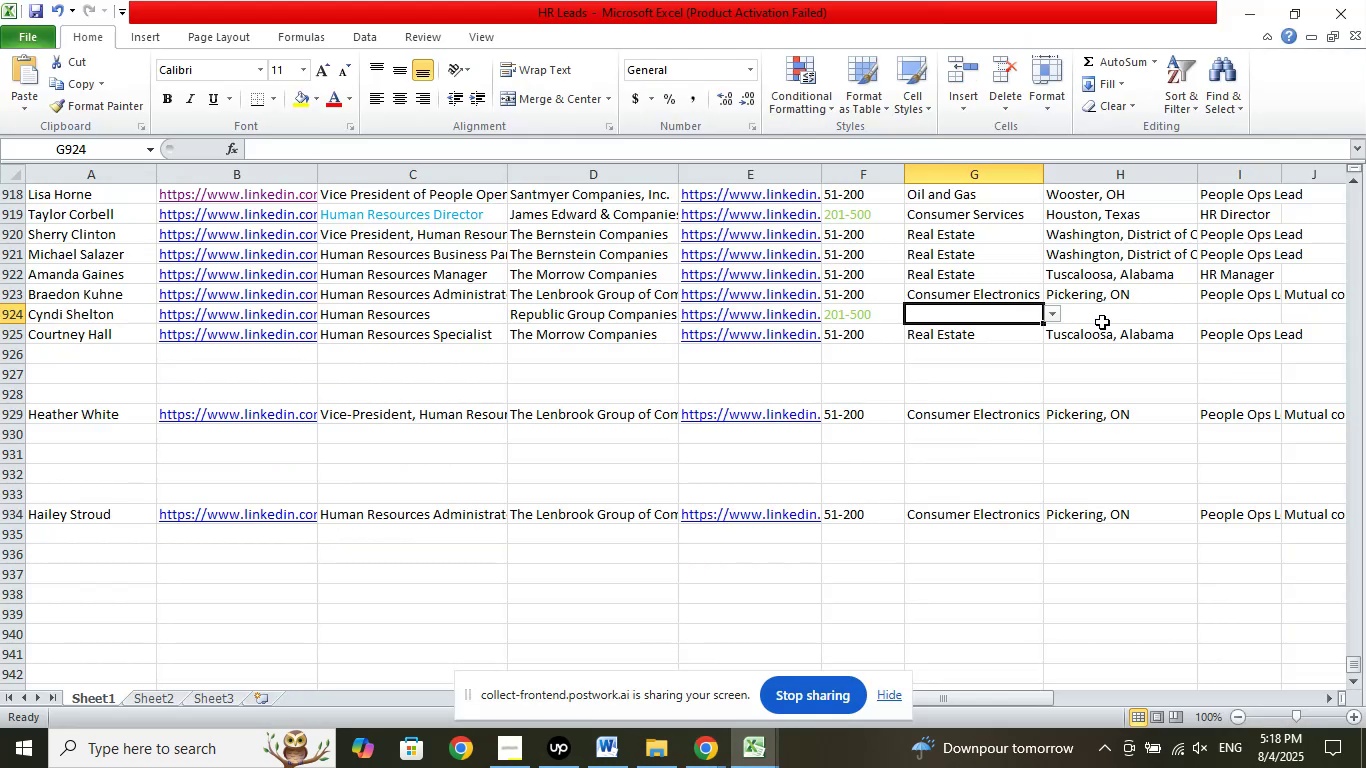 
left_click([1108, 316])
 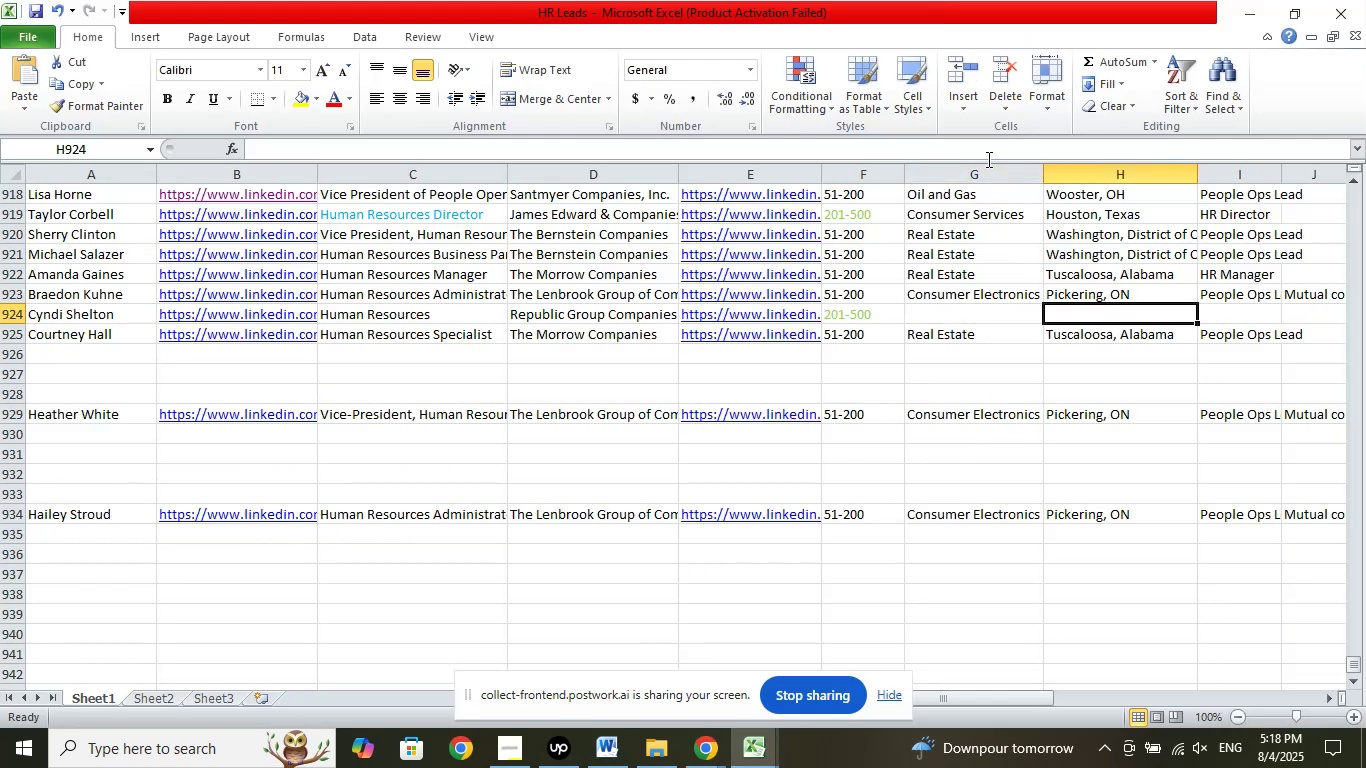 
left_click([987, 154])
 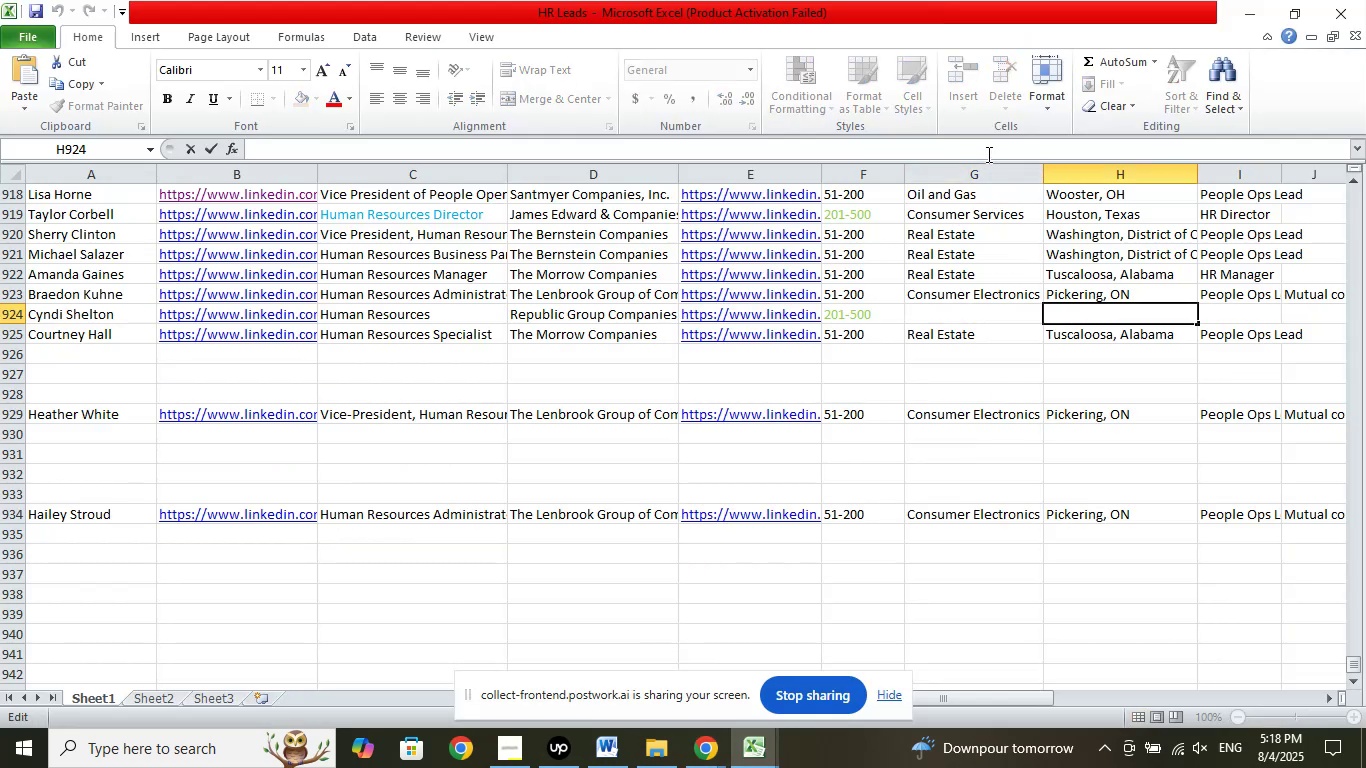 
right_click([987, 154])
 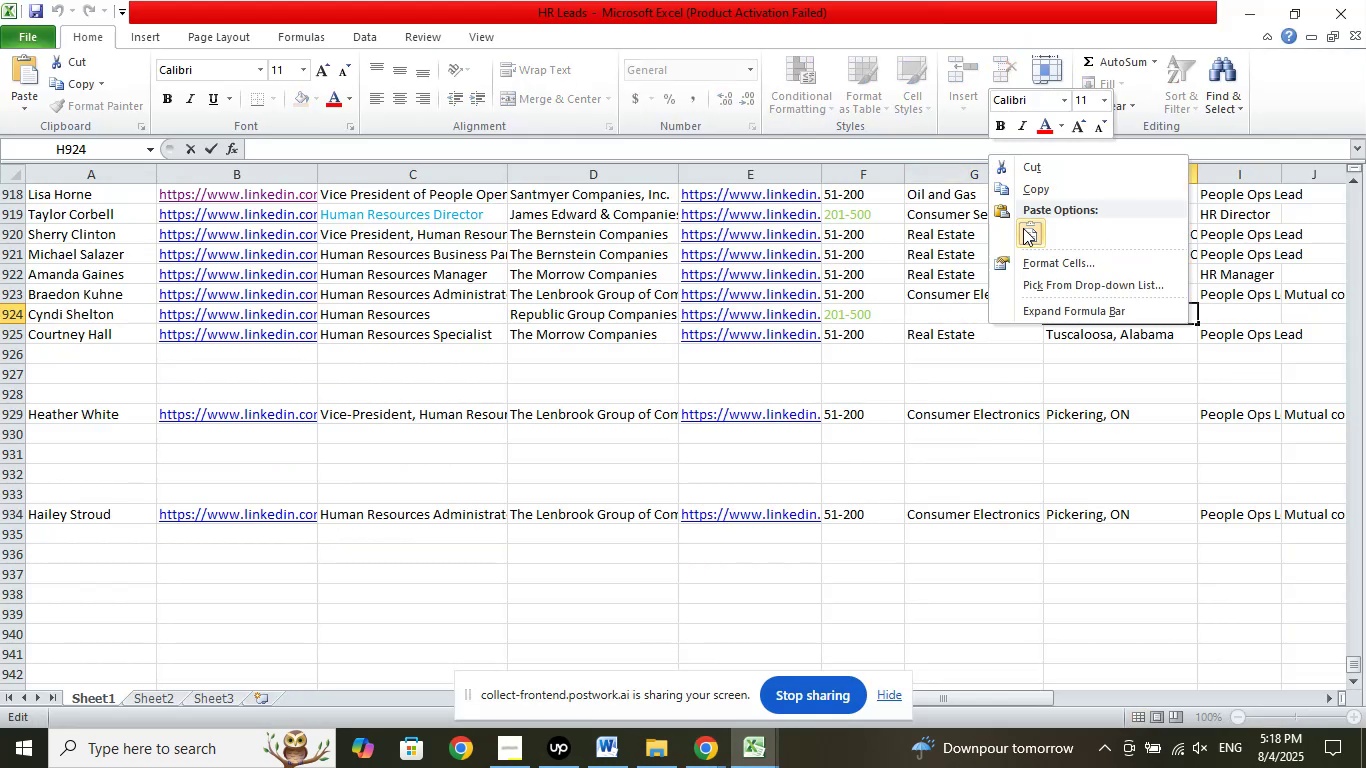 
left_click([1025, 228])
 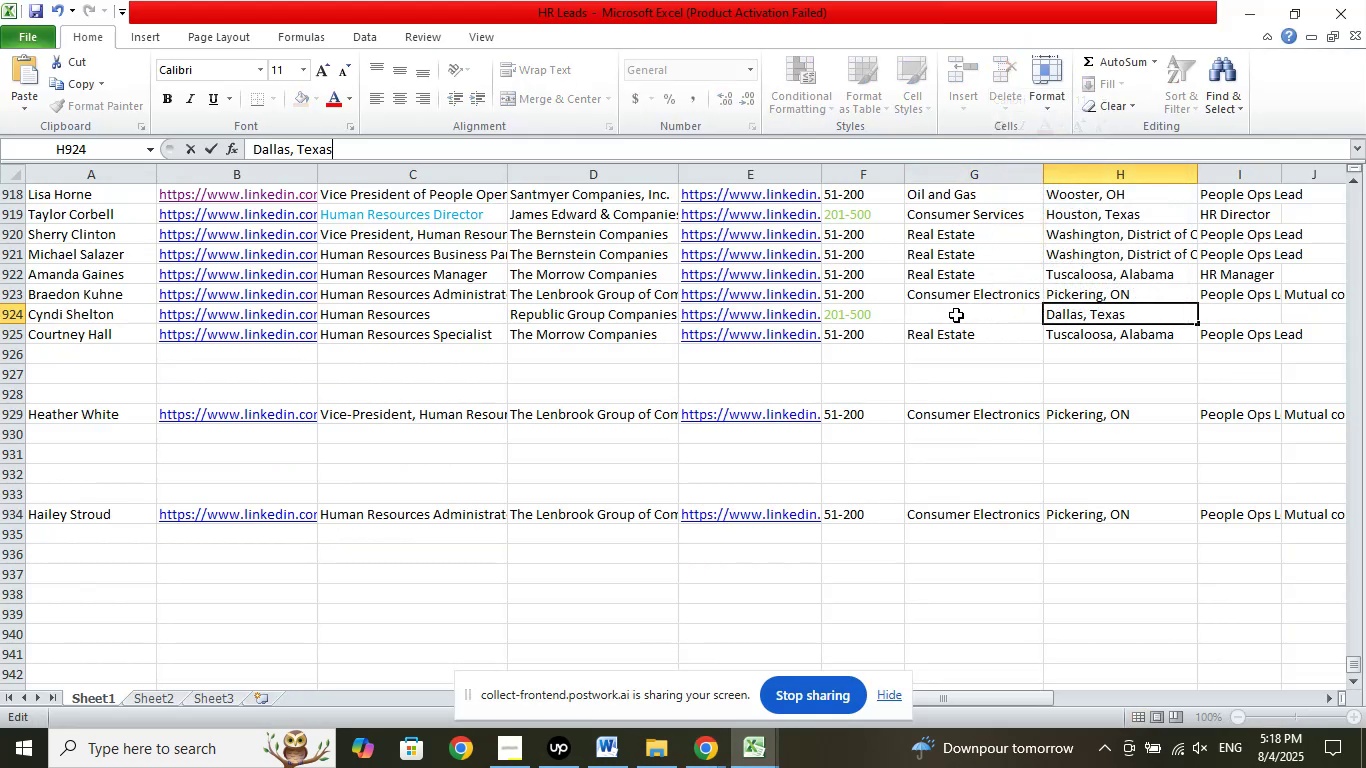 
left_click([956, 315])
 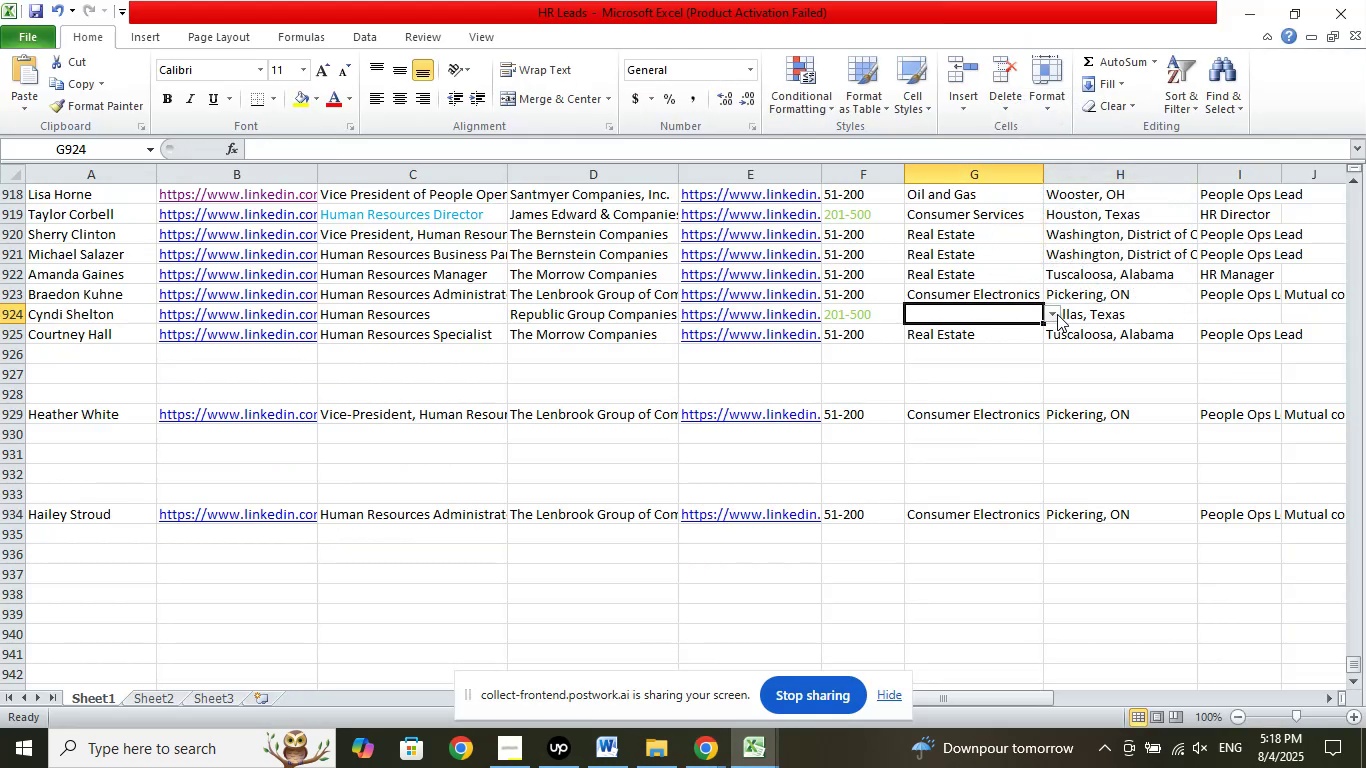 
left_click([1056, 313])
 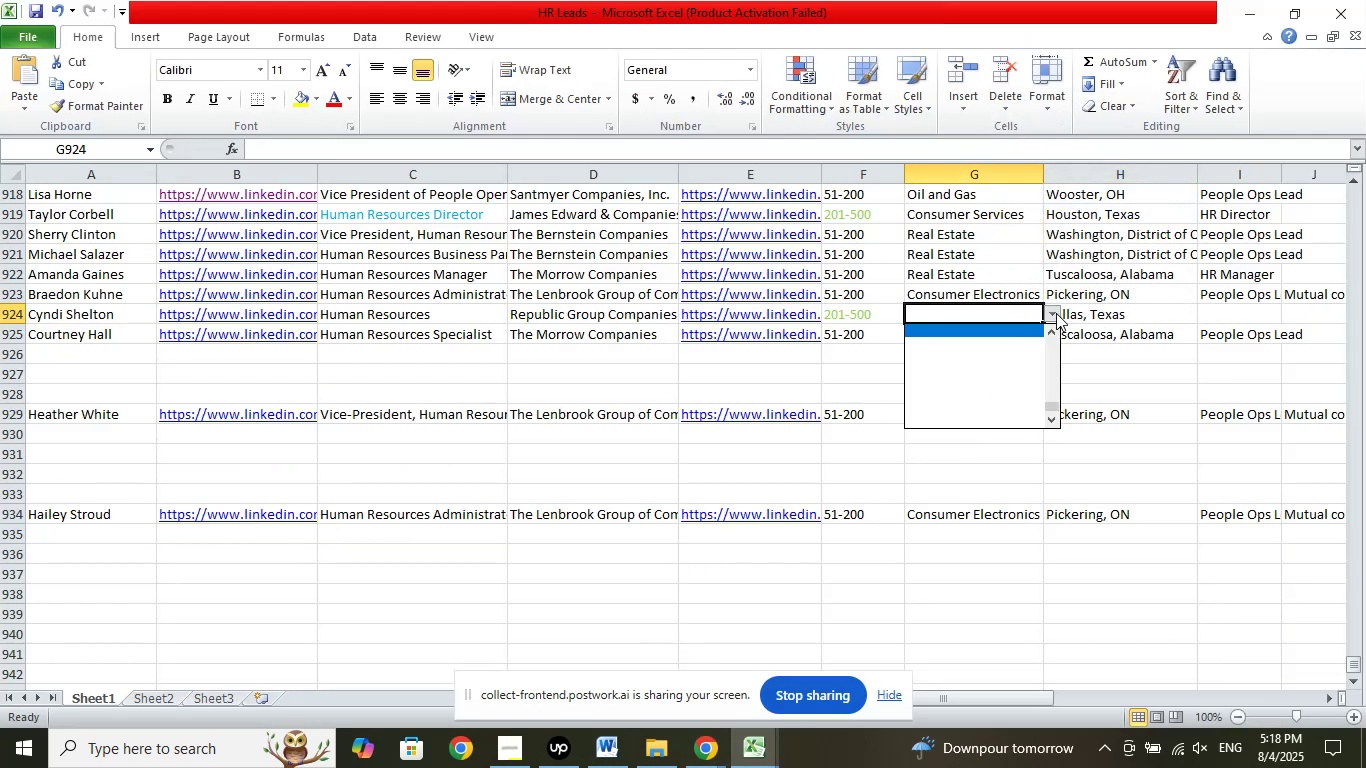 
key(ArrowUp)
 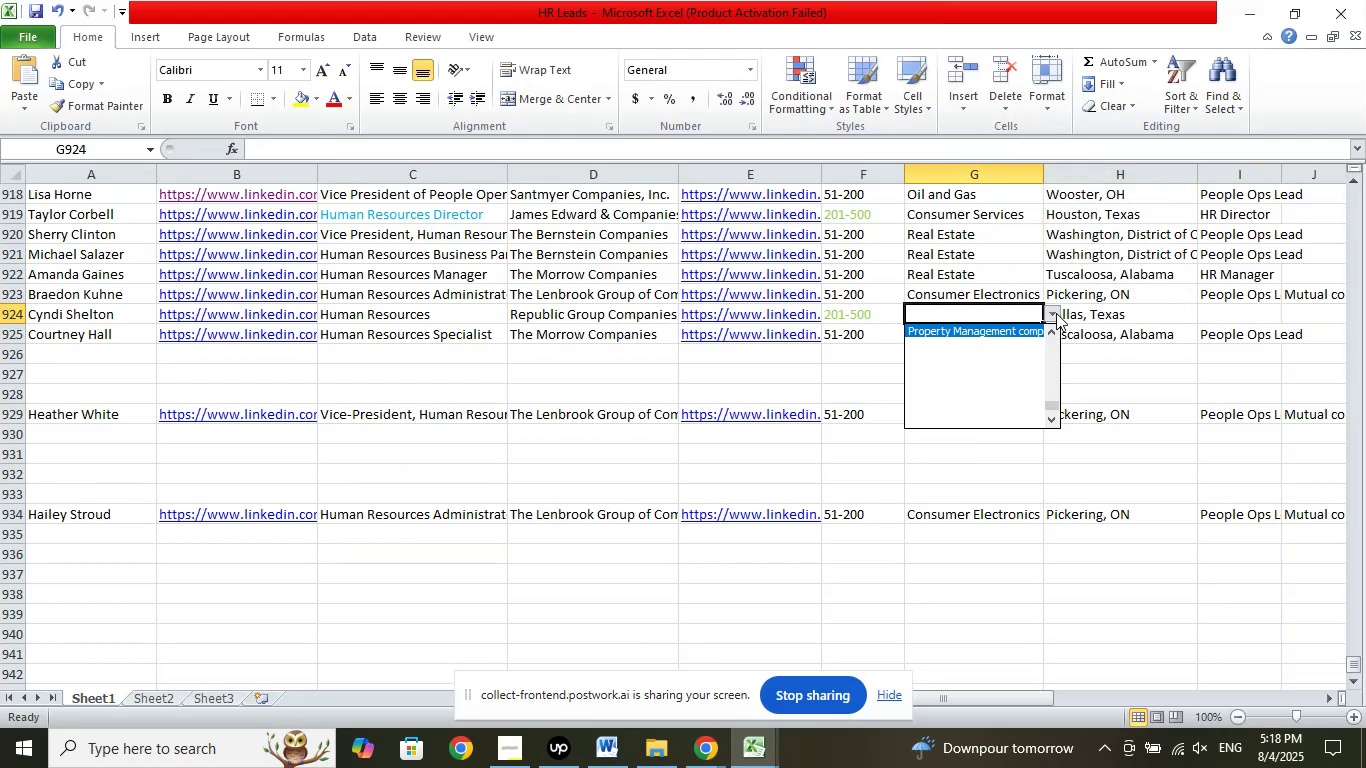 
key(ArrowUp)
 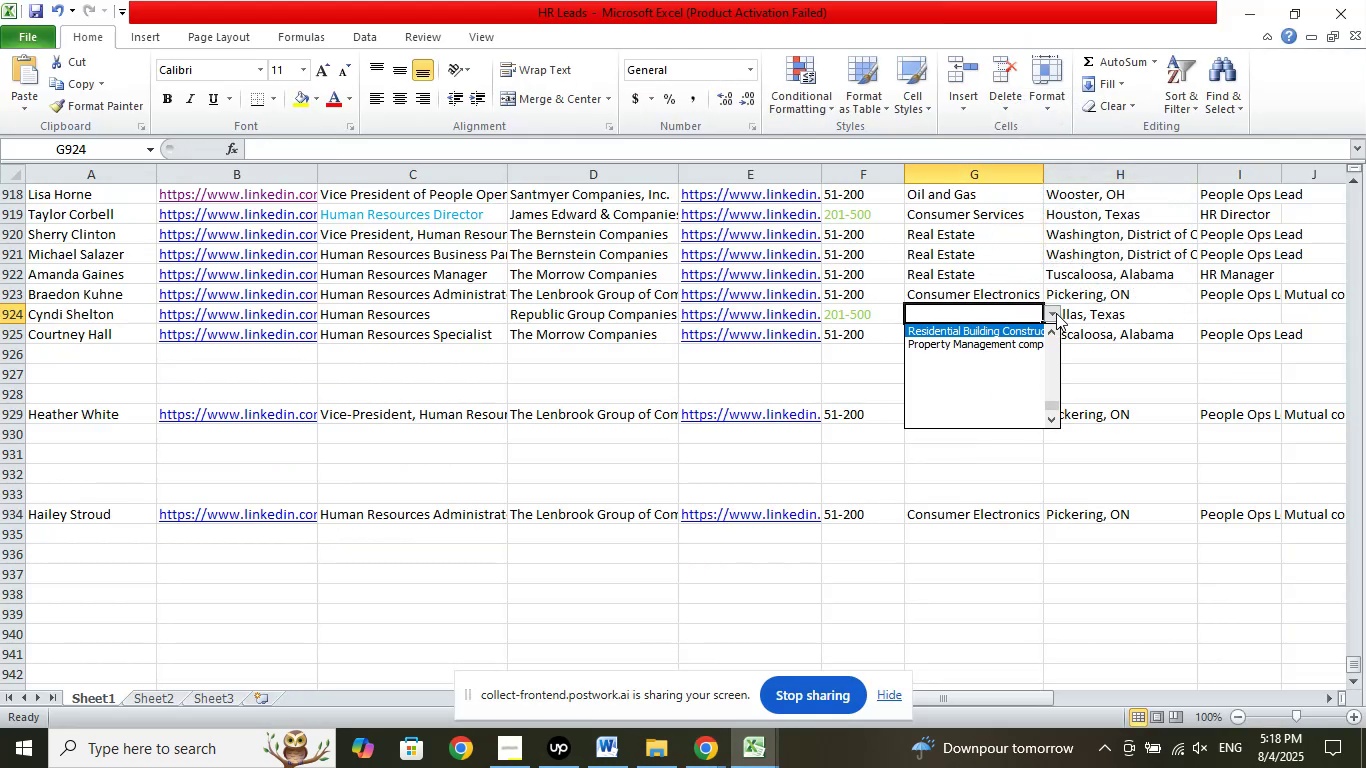 
key(ArrowUp)
 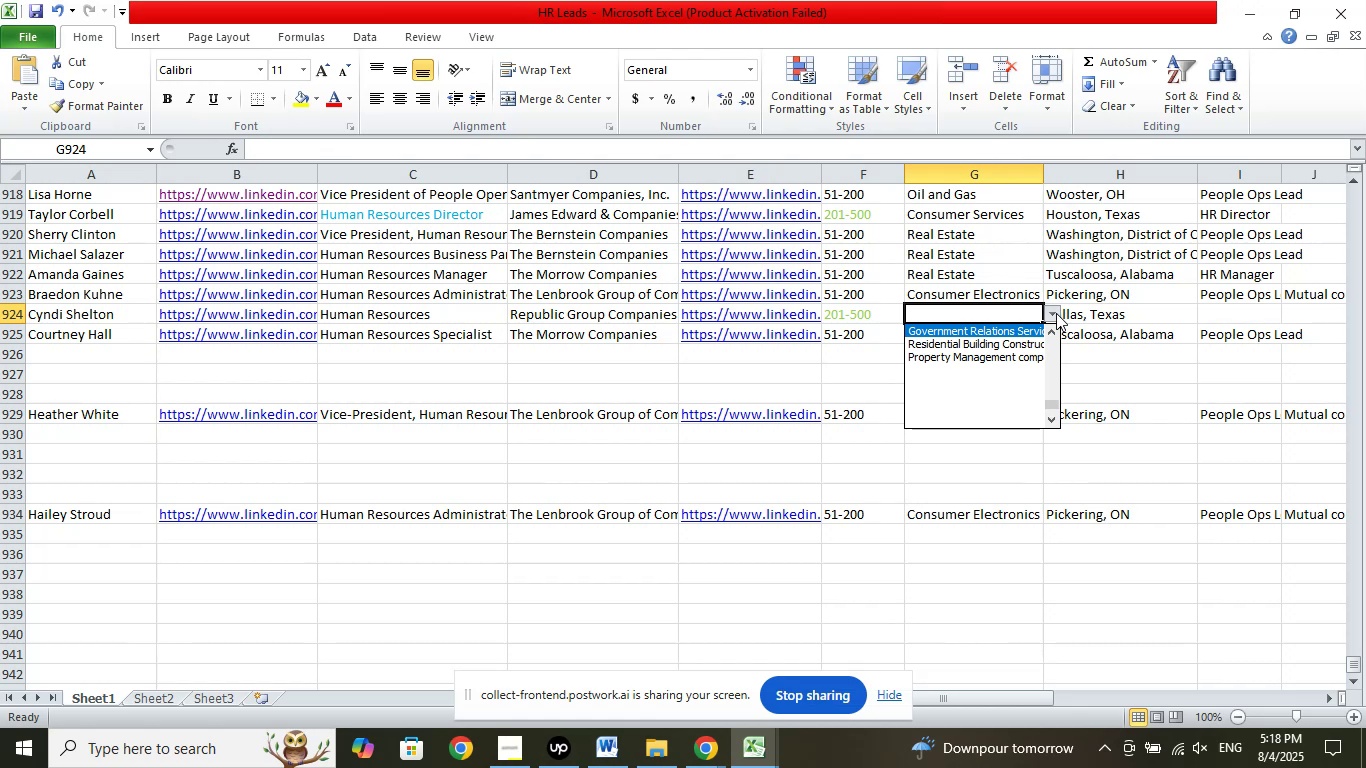 
key(ArrowUp)
 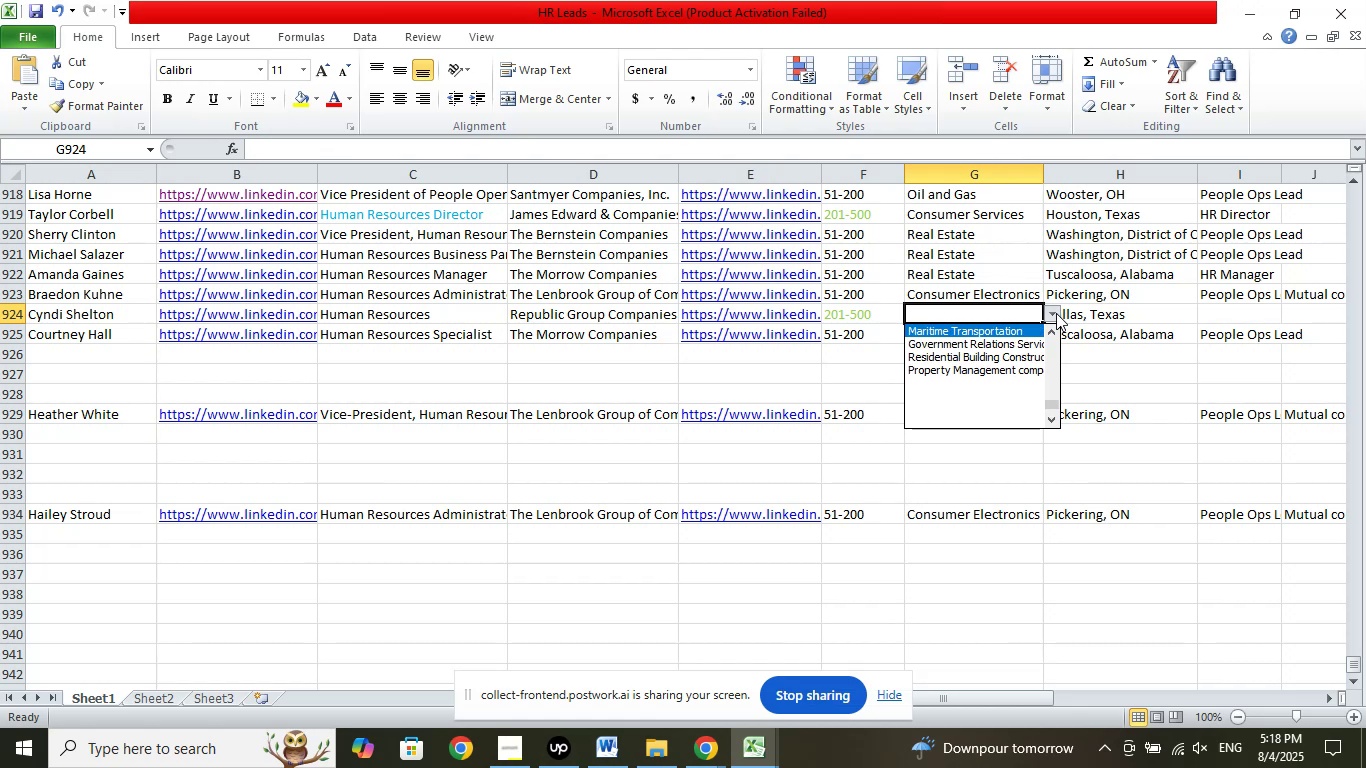 
key(ArrowUp)
 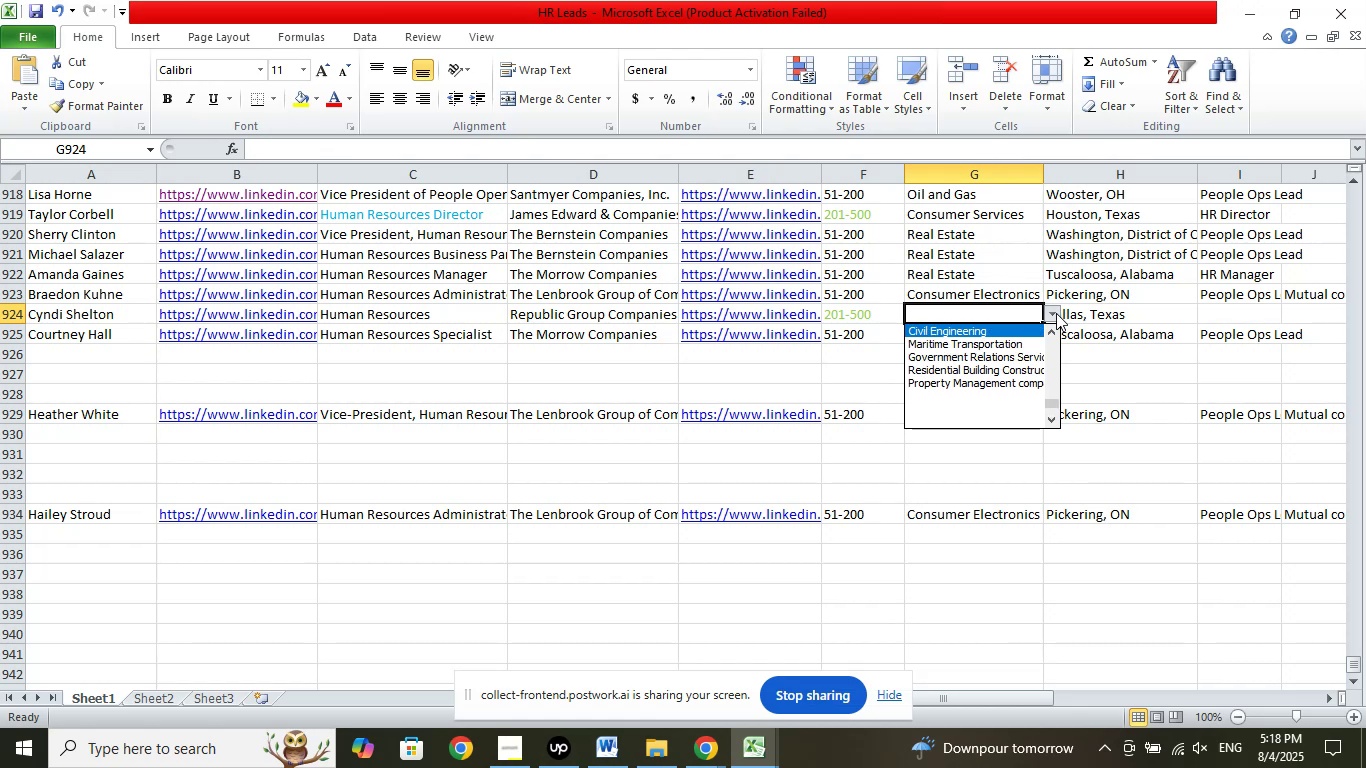 
key(ArrowUp)
 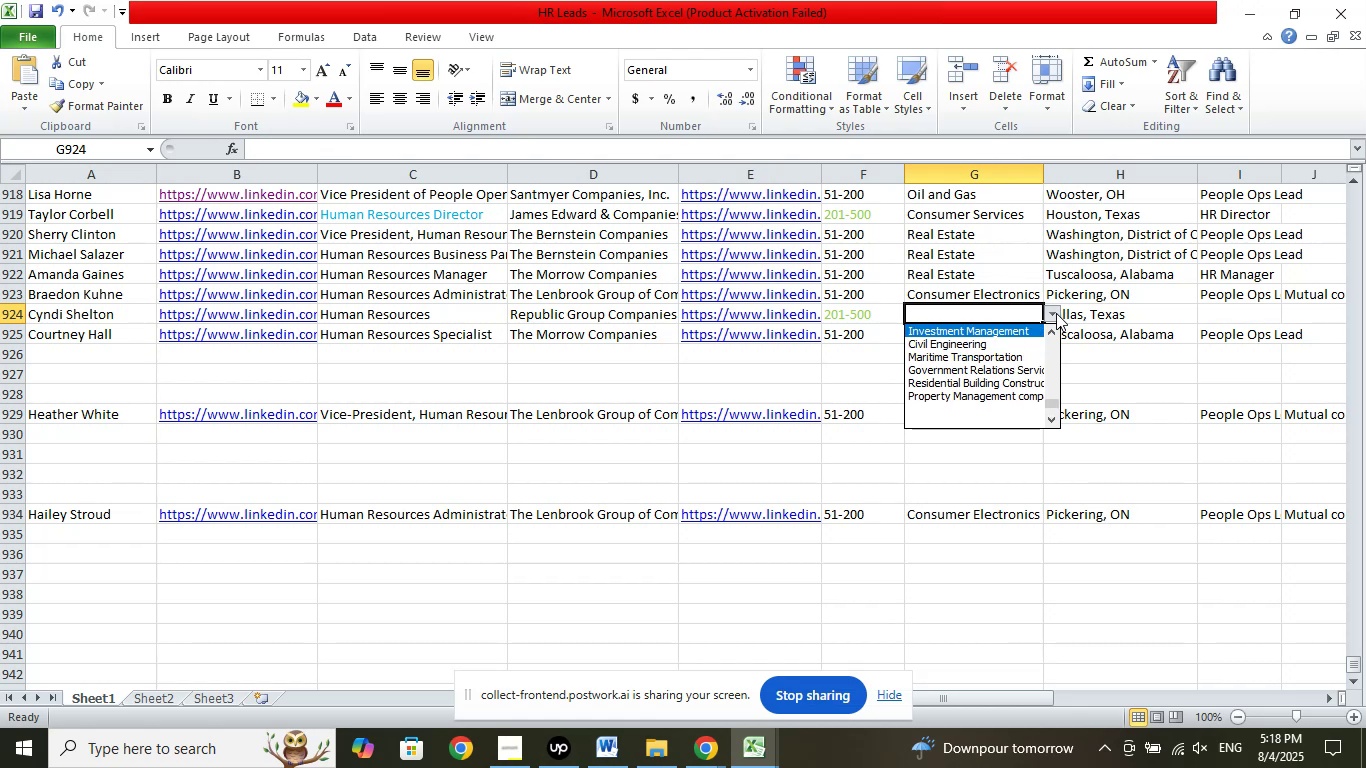 
key(ArrowUp)
 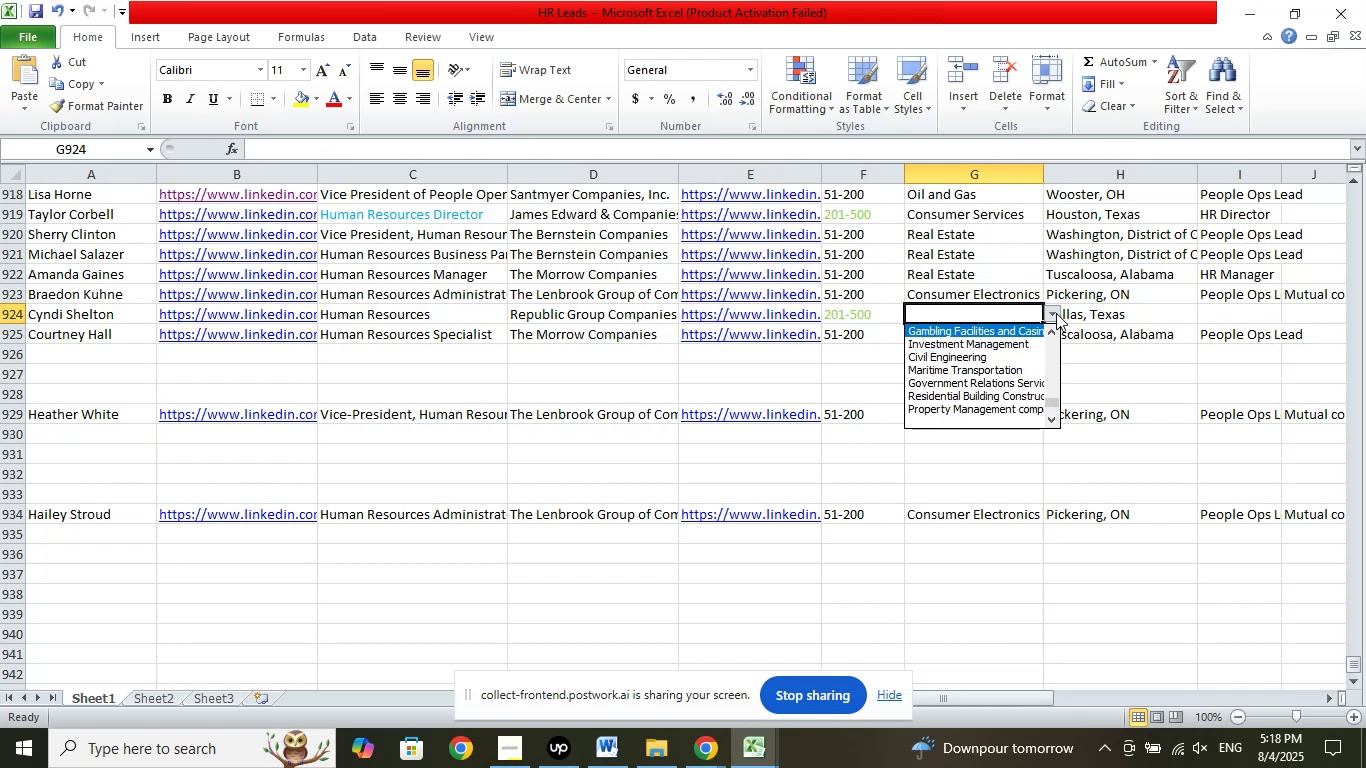 
key(ArrowUp)
 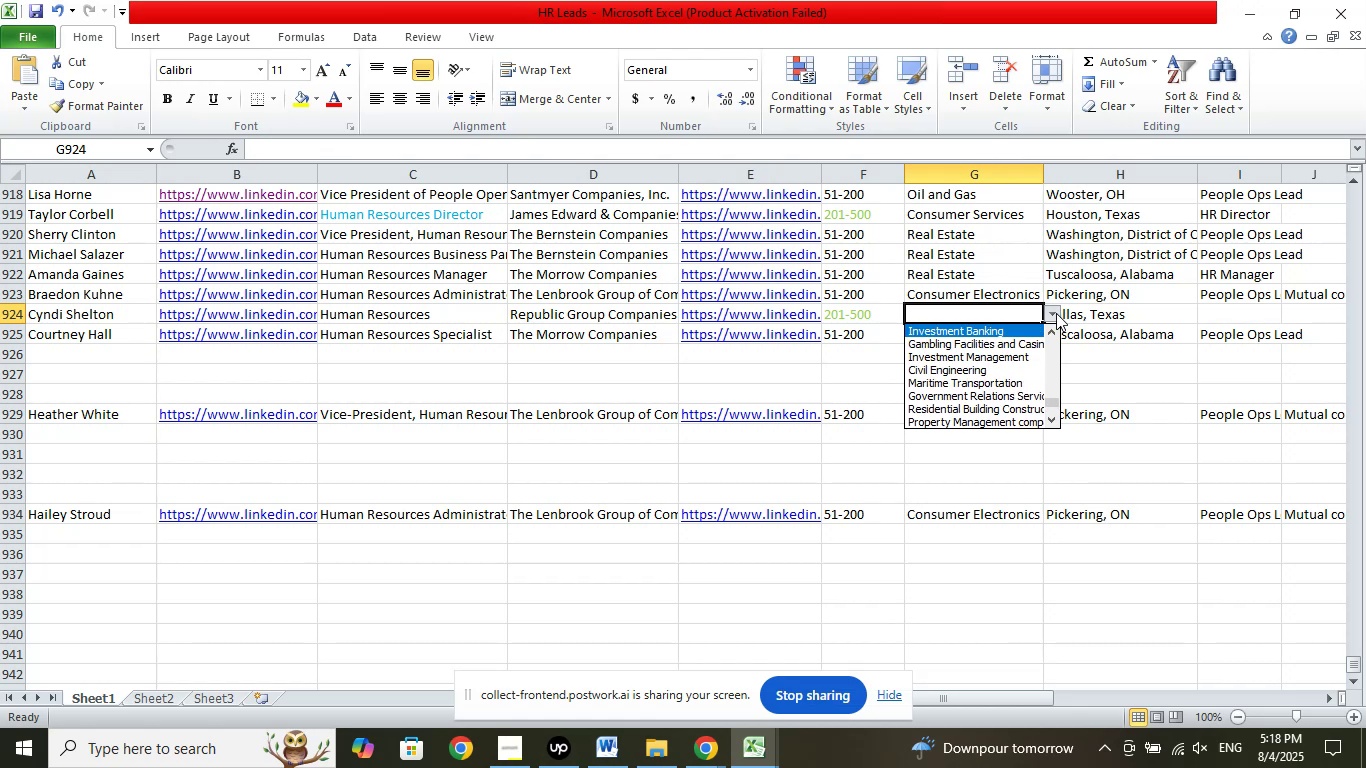 
key(ArrowUp)
 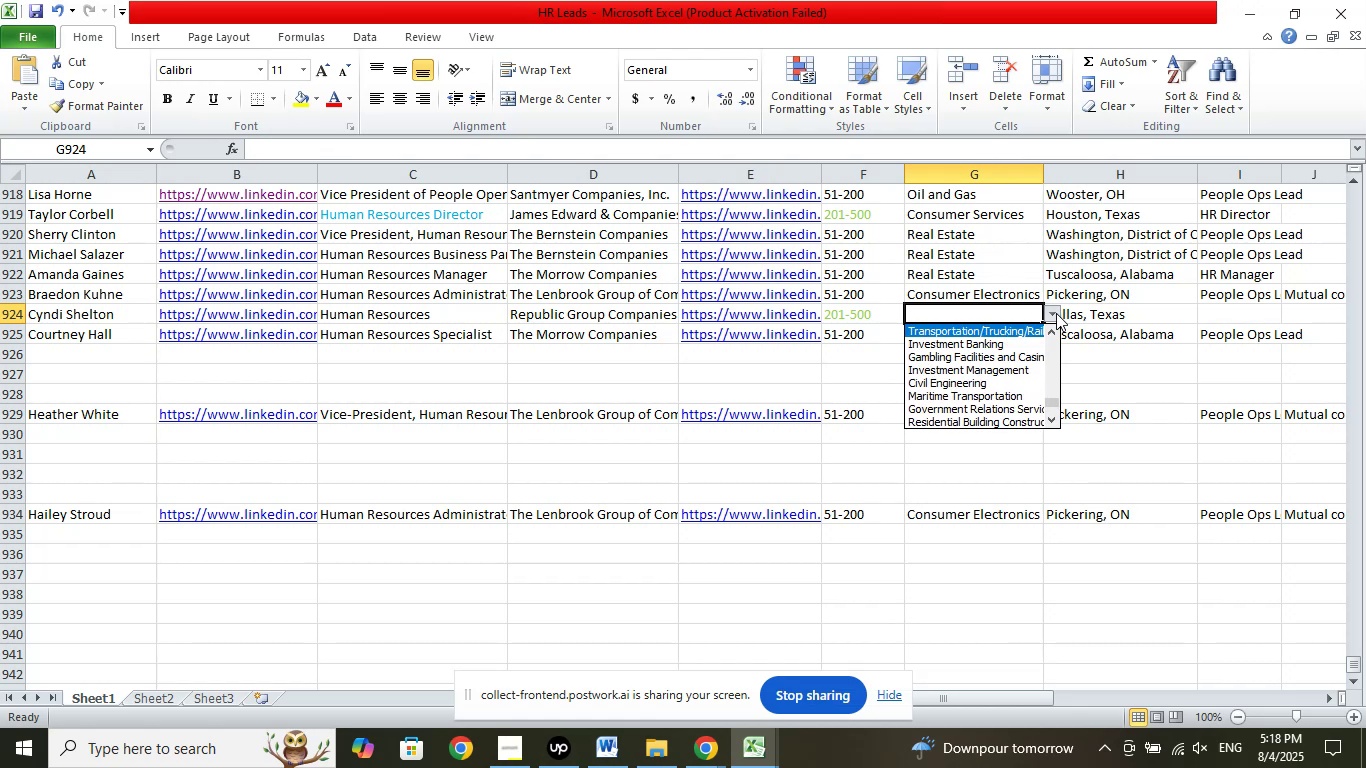 
key(ArrowUp)
 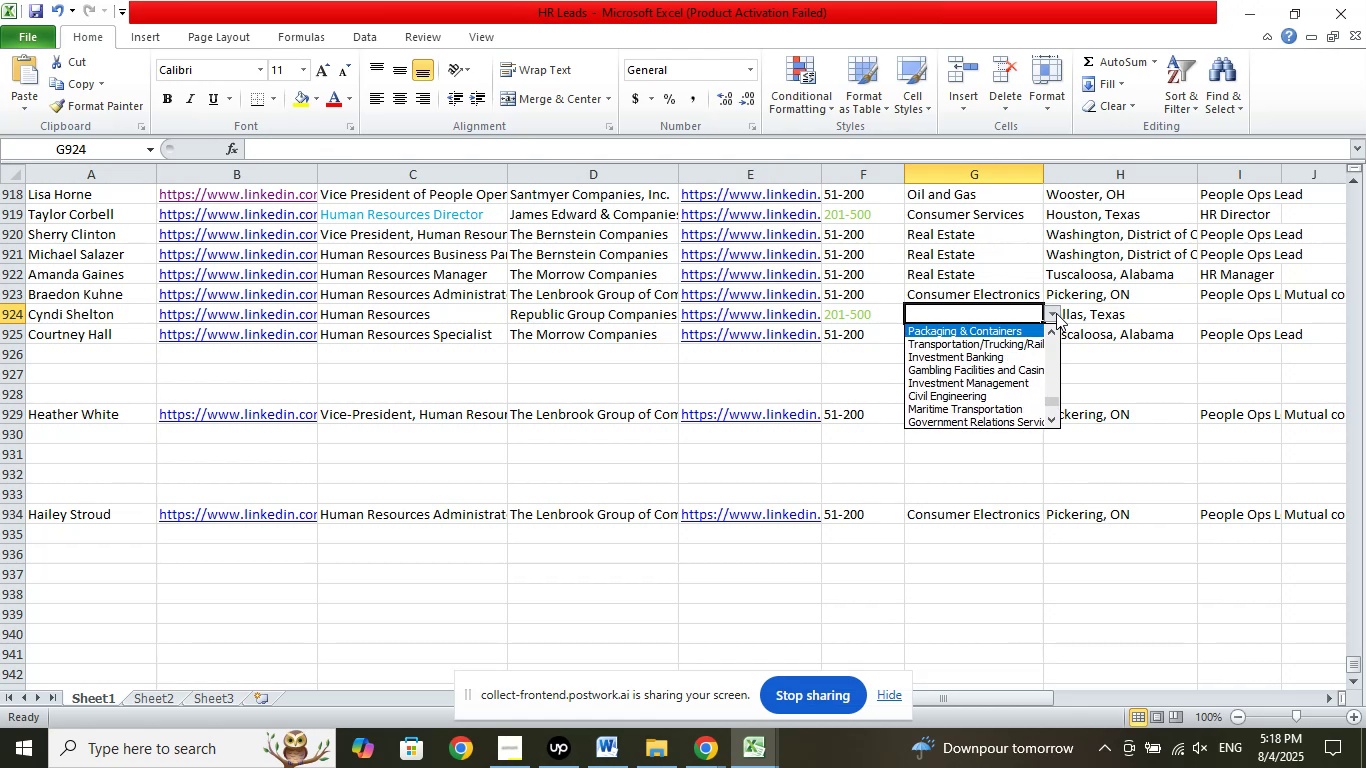 
key(ArrowUp)
 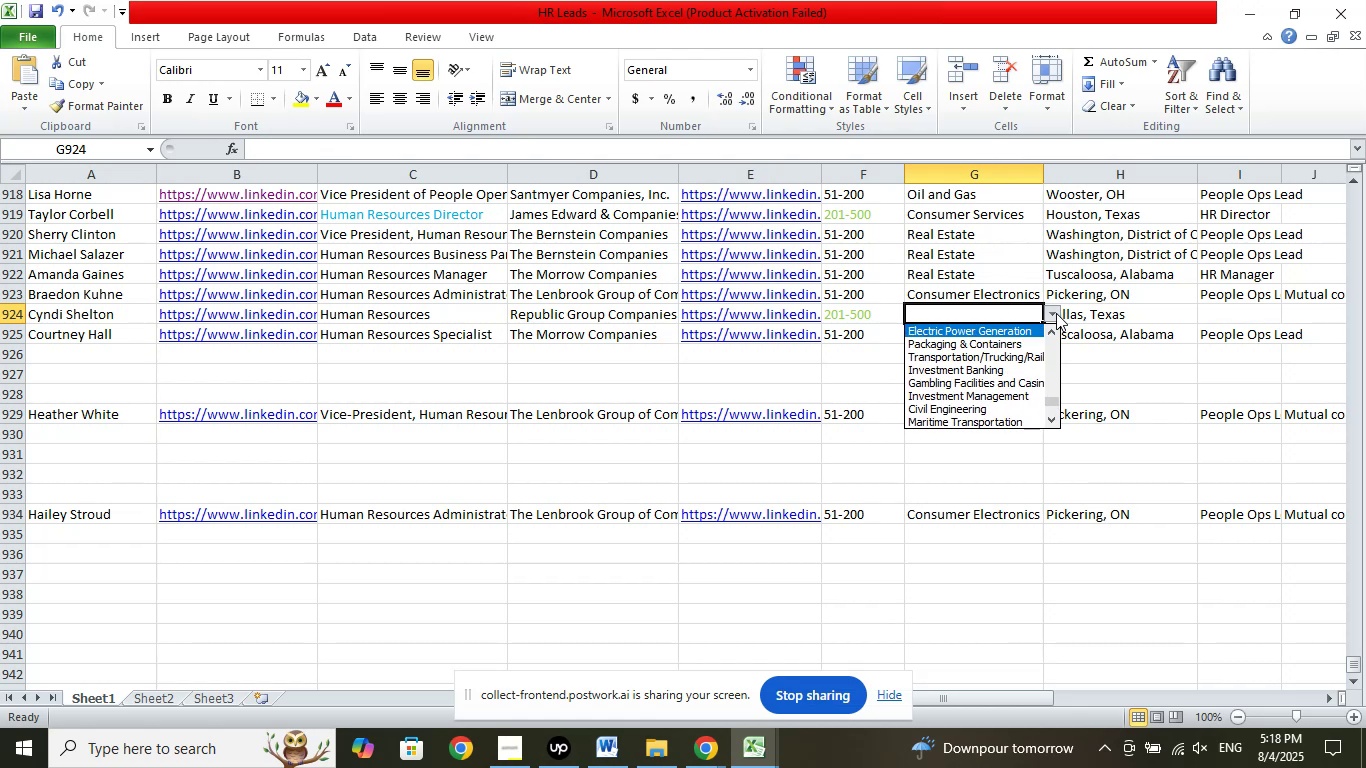 
key(ArrowUp)
 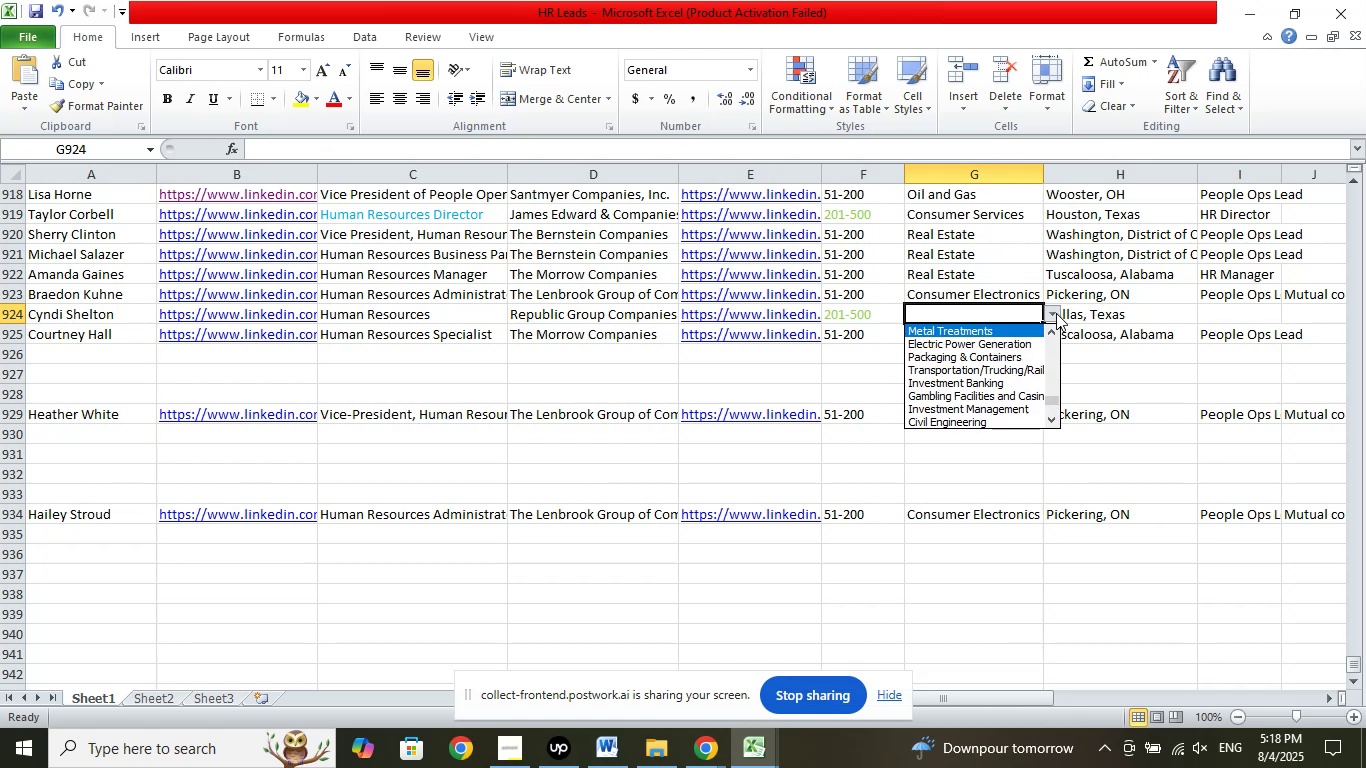 
key(ArrowUp)
 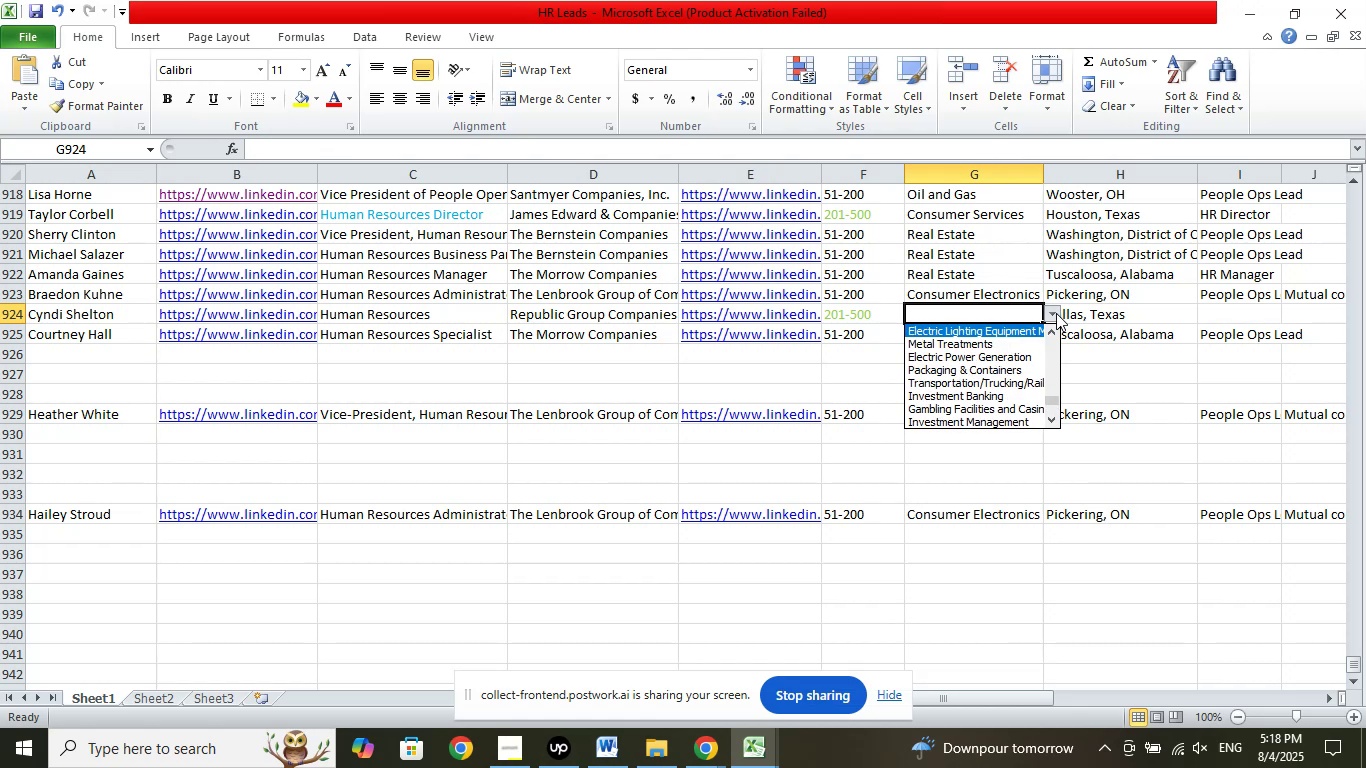 
key(ArrowUp)
 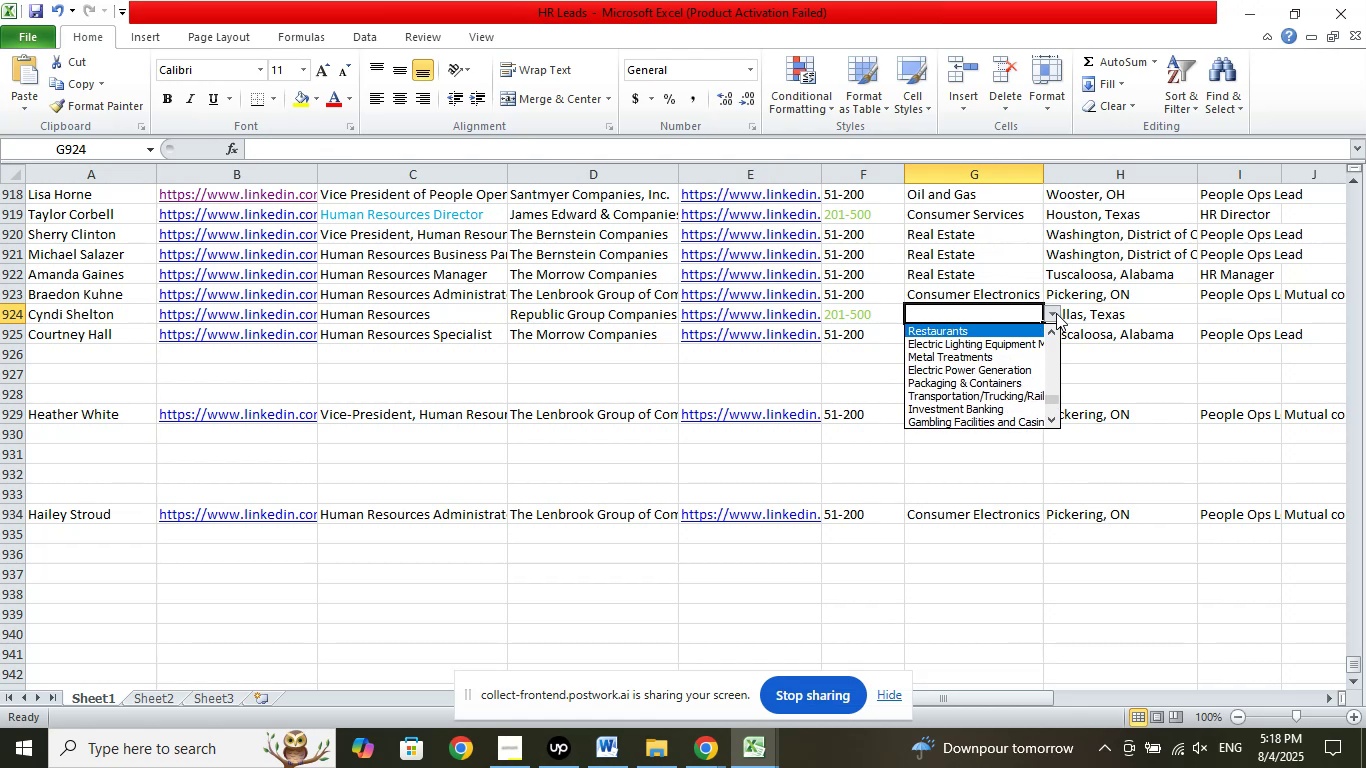 
key(ArrowUp)
 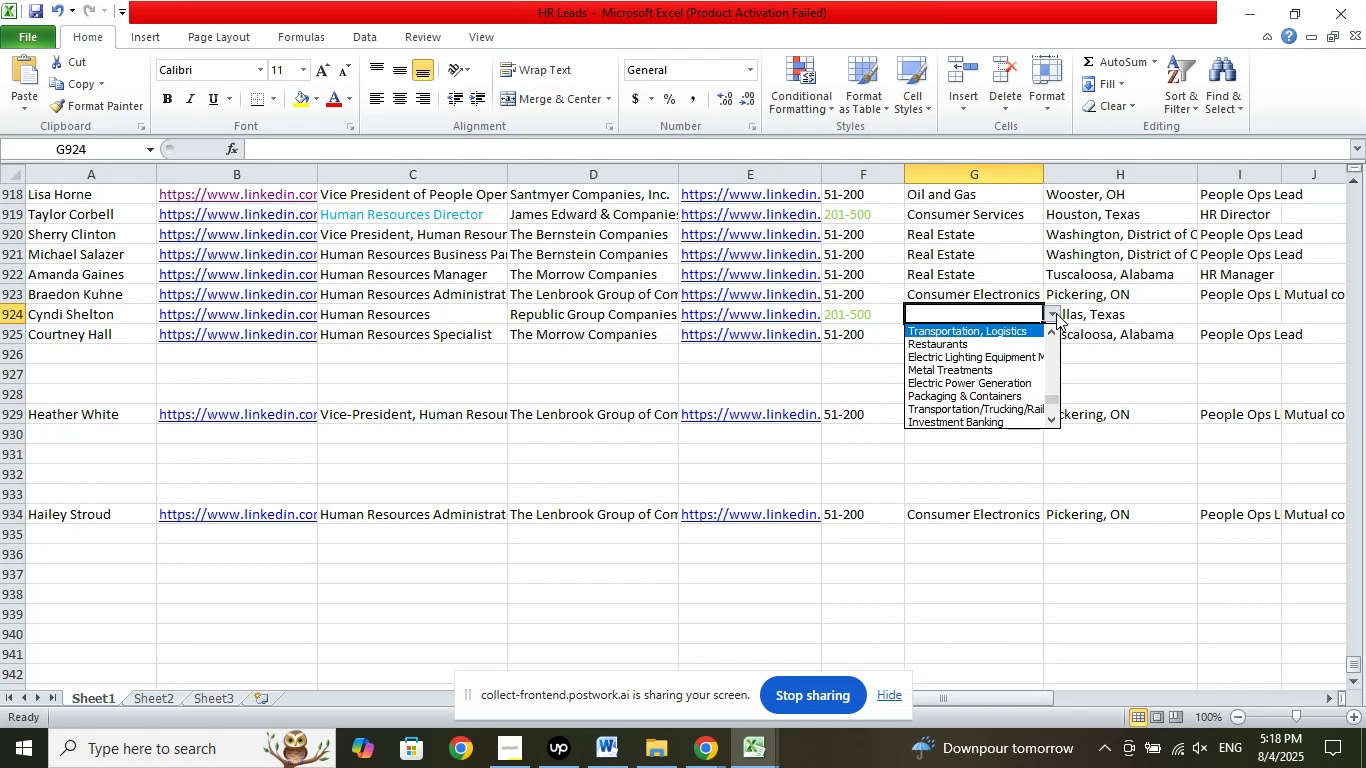 
key(ArrowUp)
 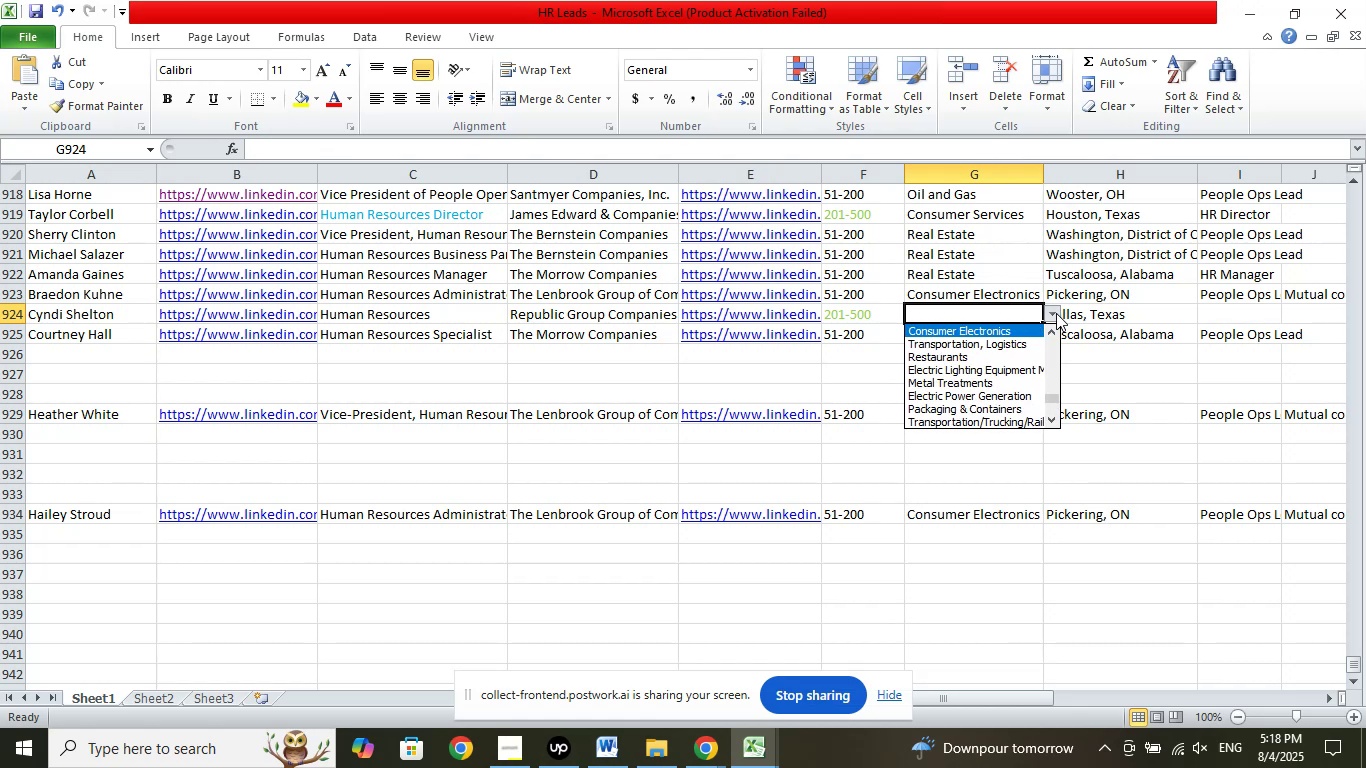 
key(ArrowUp)
 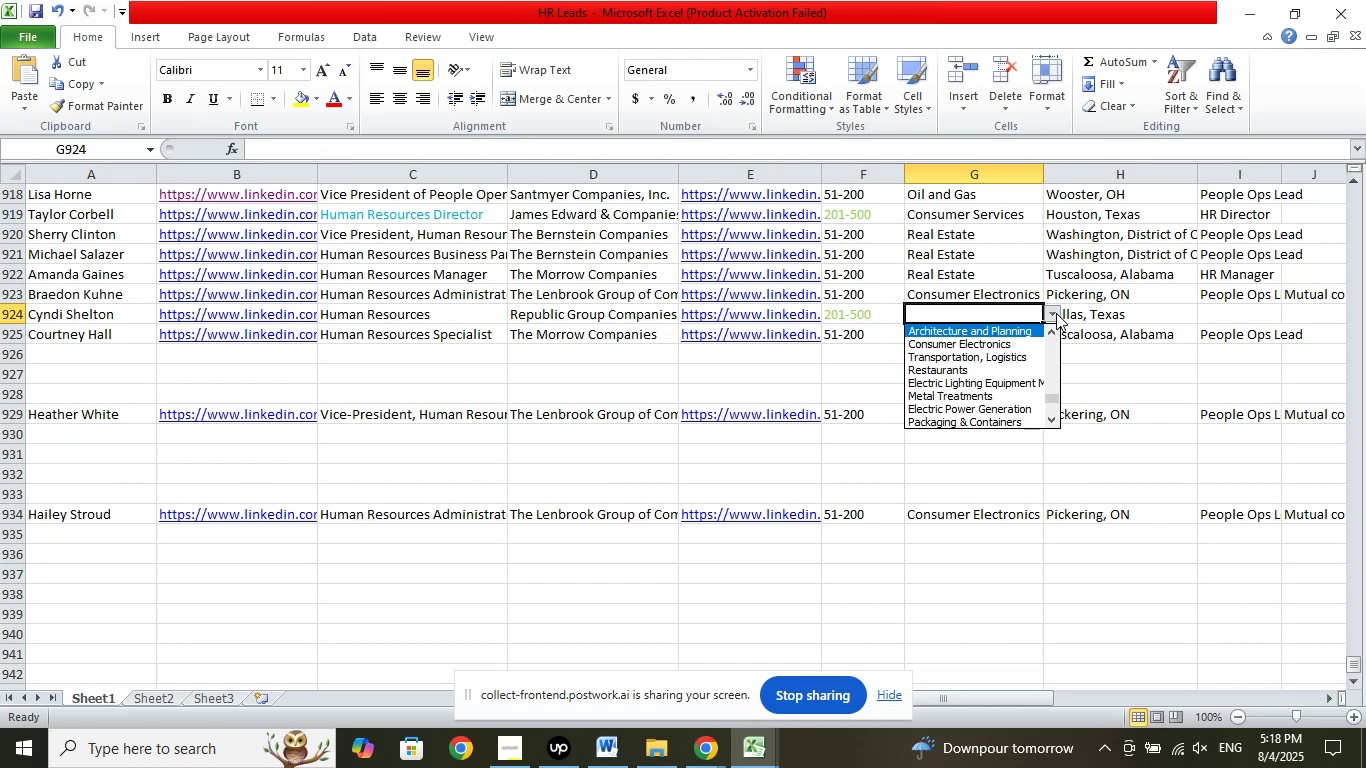 
key(ArrowUp)
 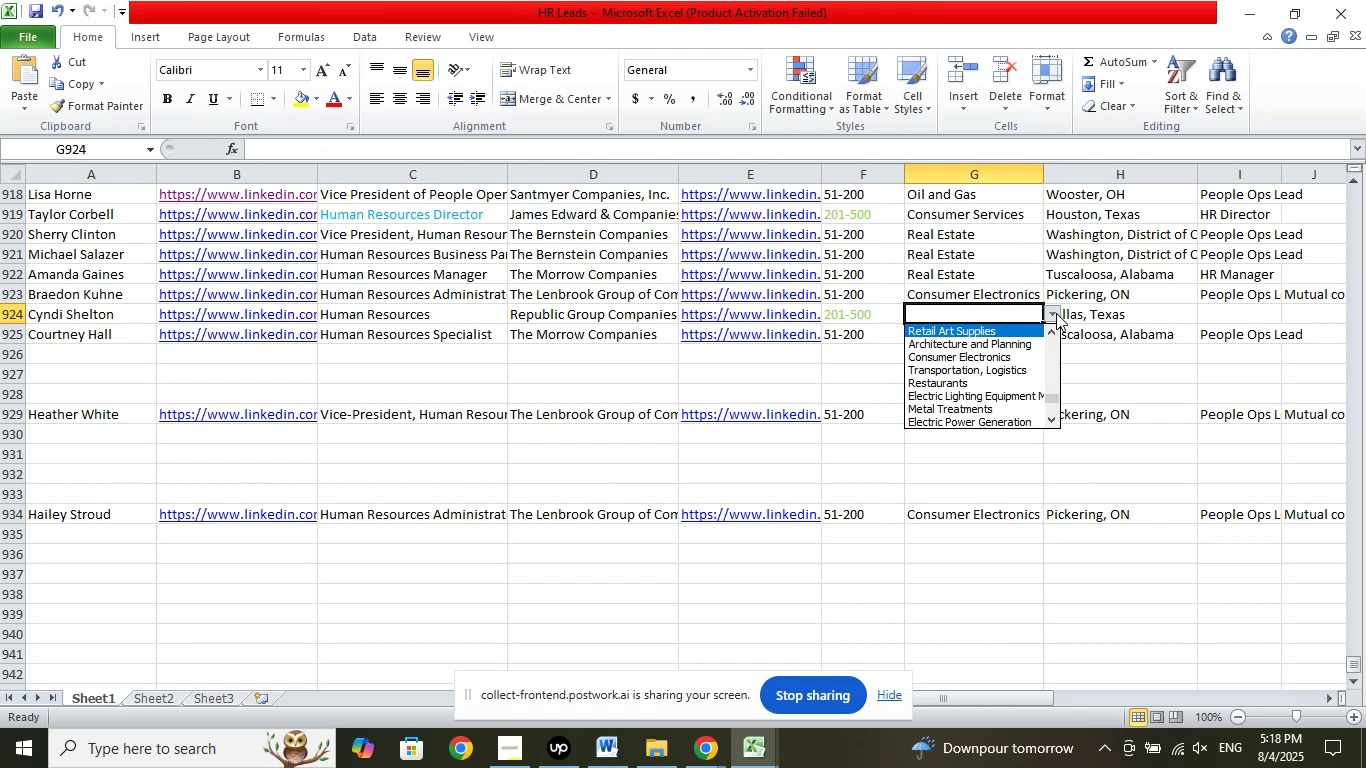 
key(ArrowUp)
 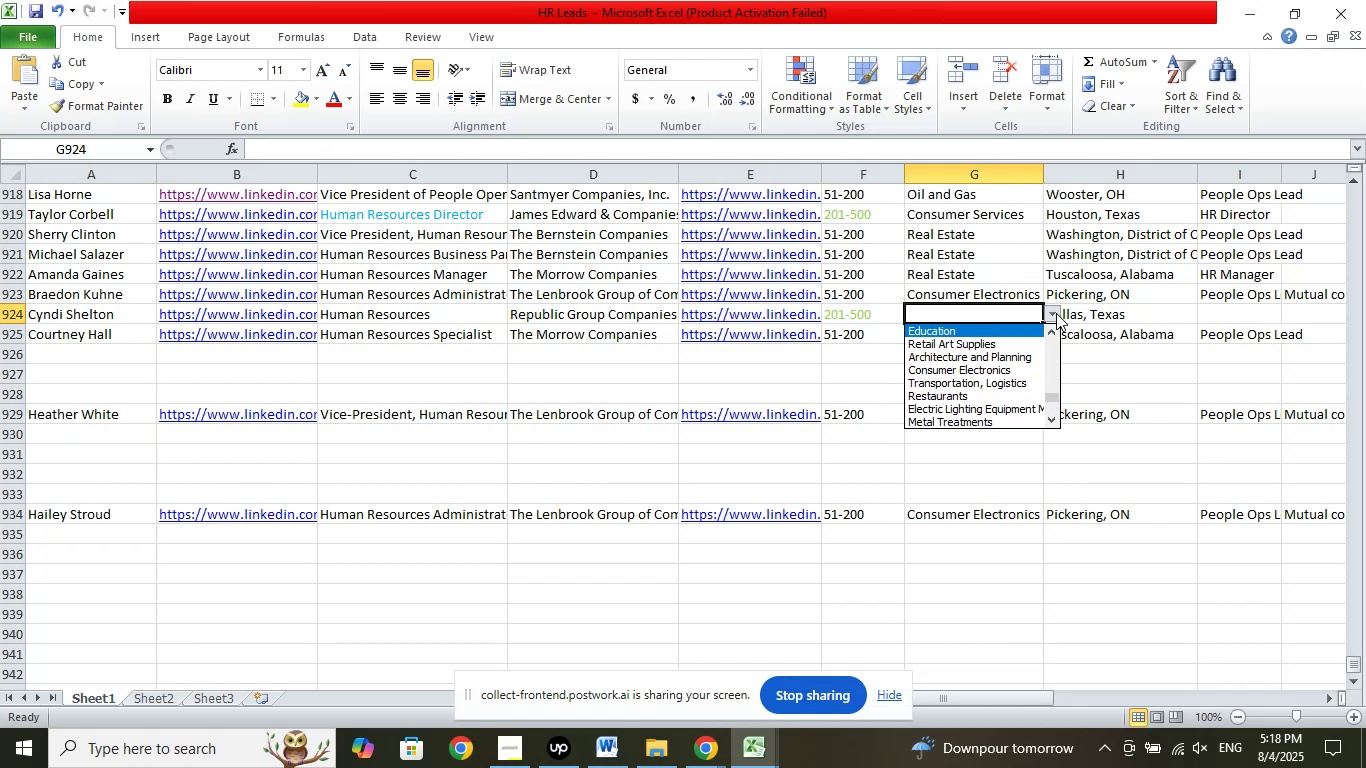 
key(ArrowUp)
 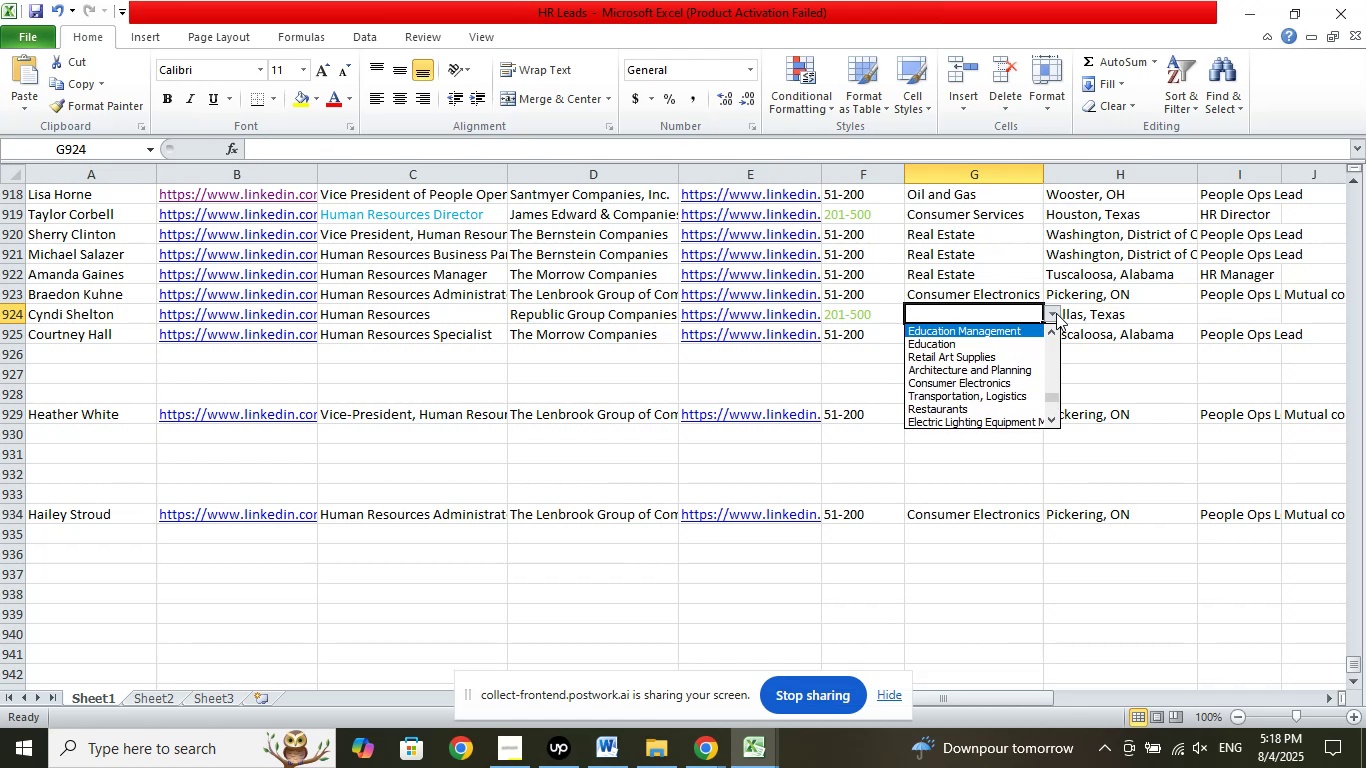 
key(ArrowUp)
 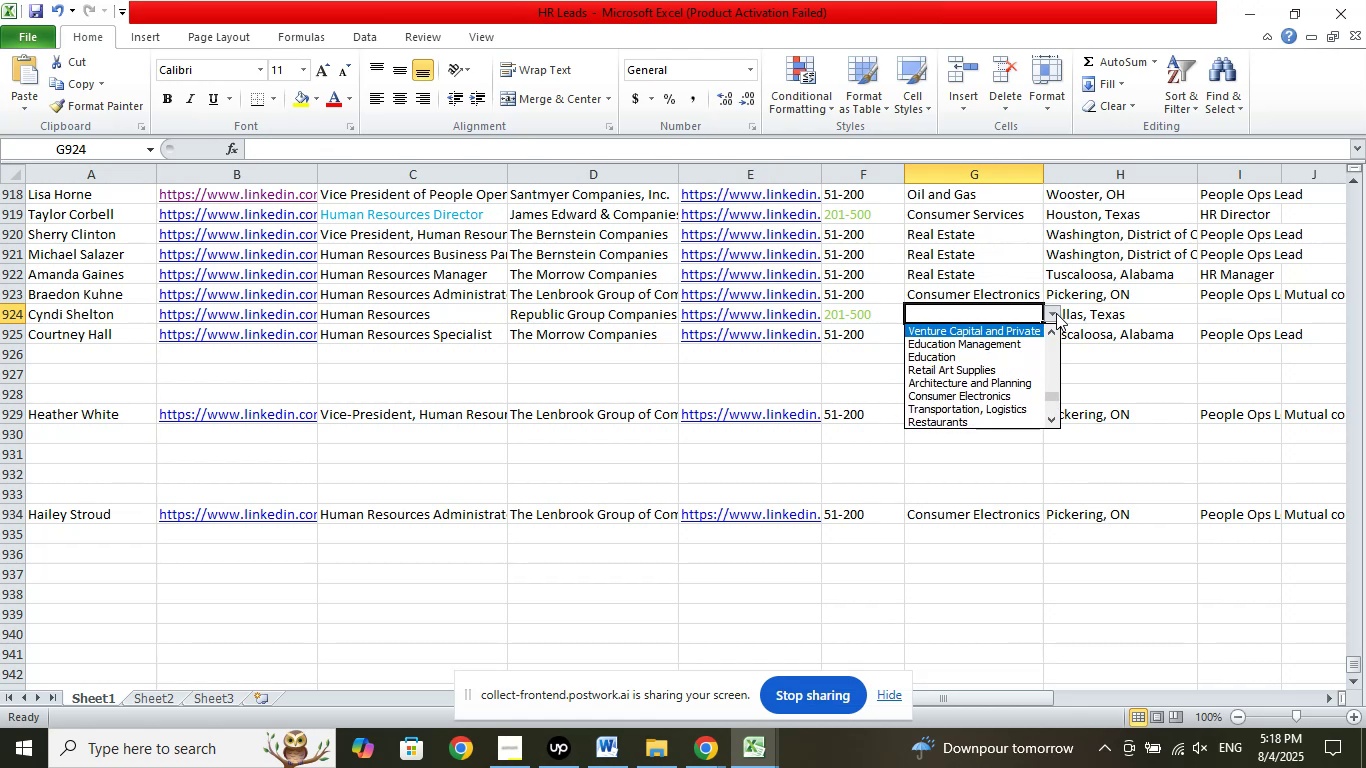 
key(ArrowUp)
 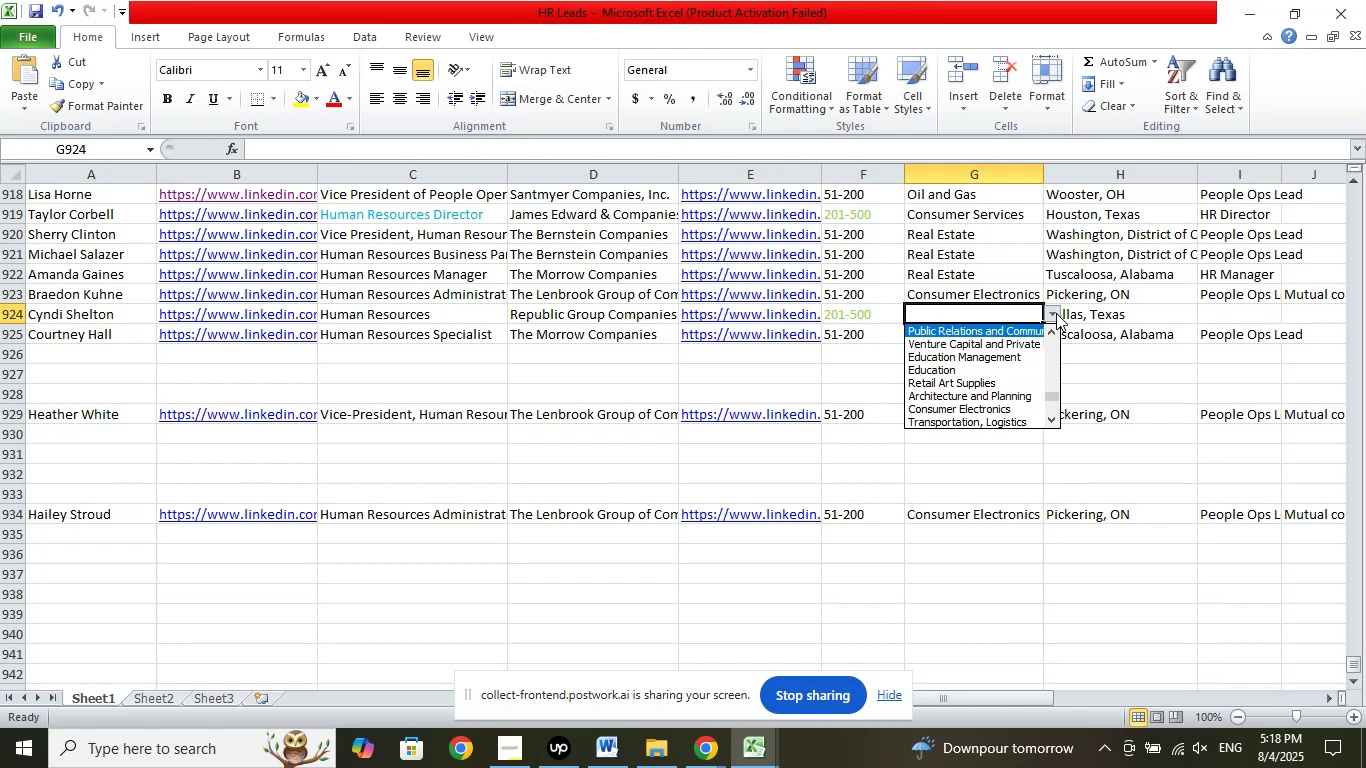 
key(ArrowUp)
 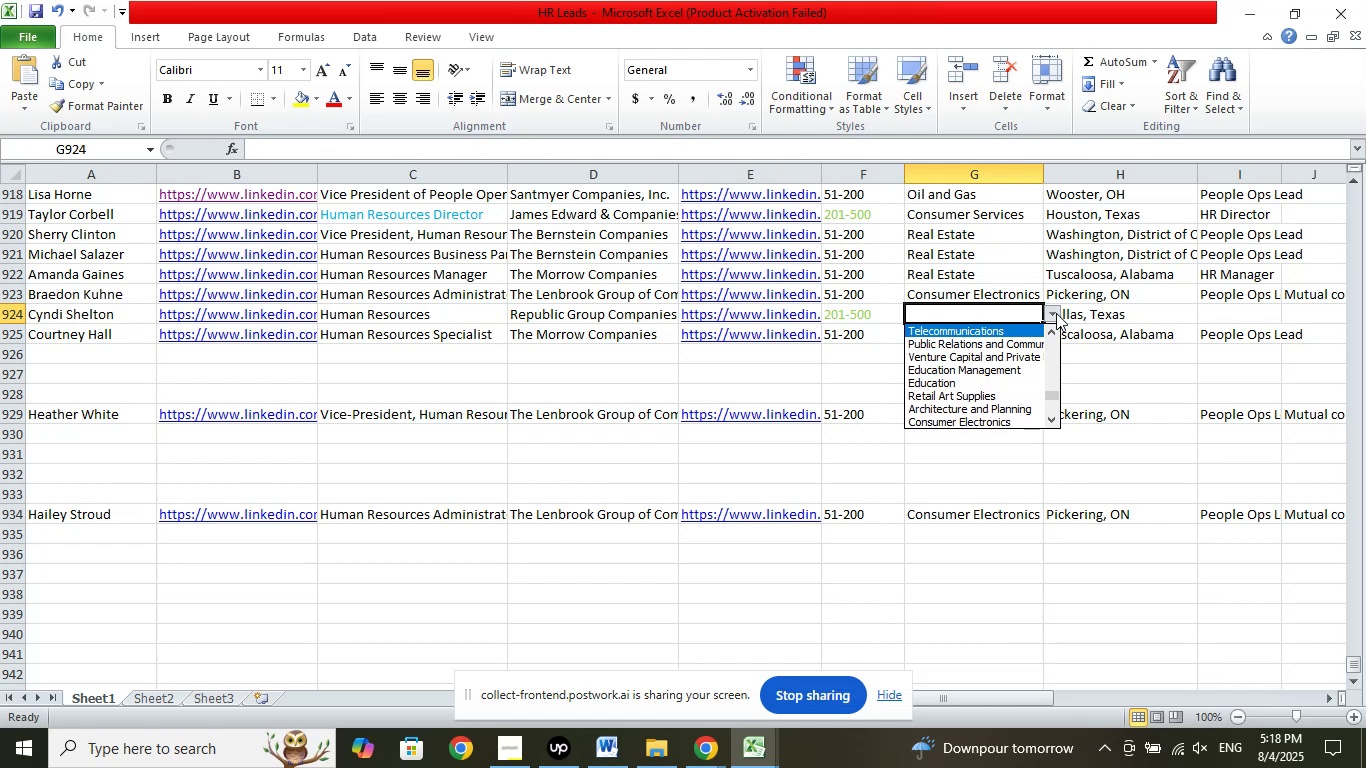 
key(ArrowUp)
 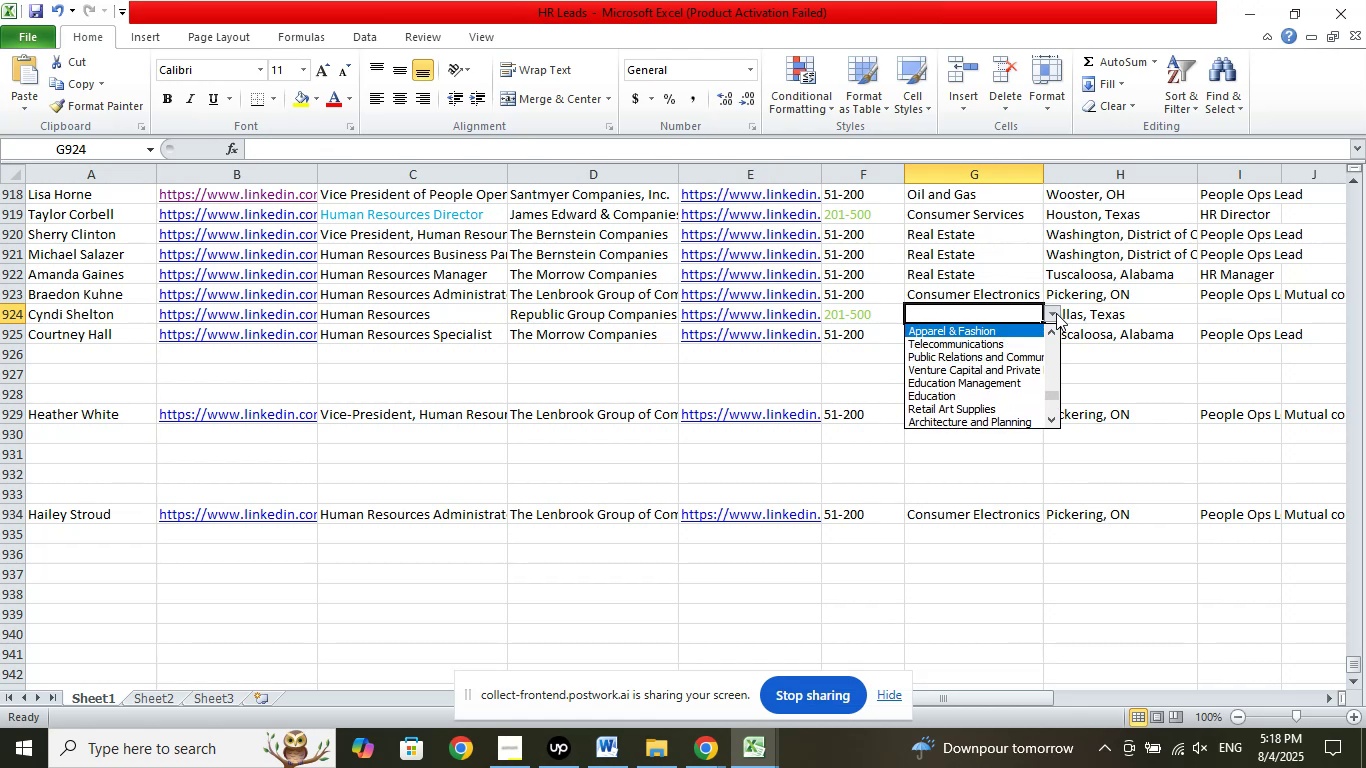 
key(ArrowUp)
 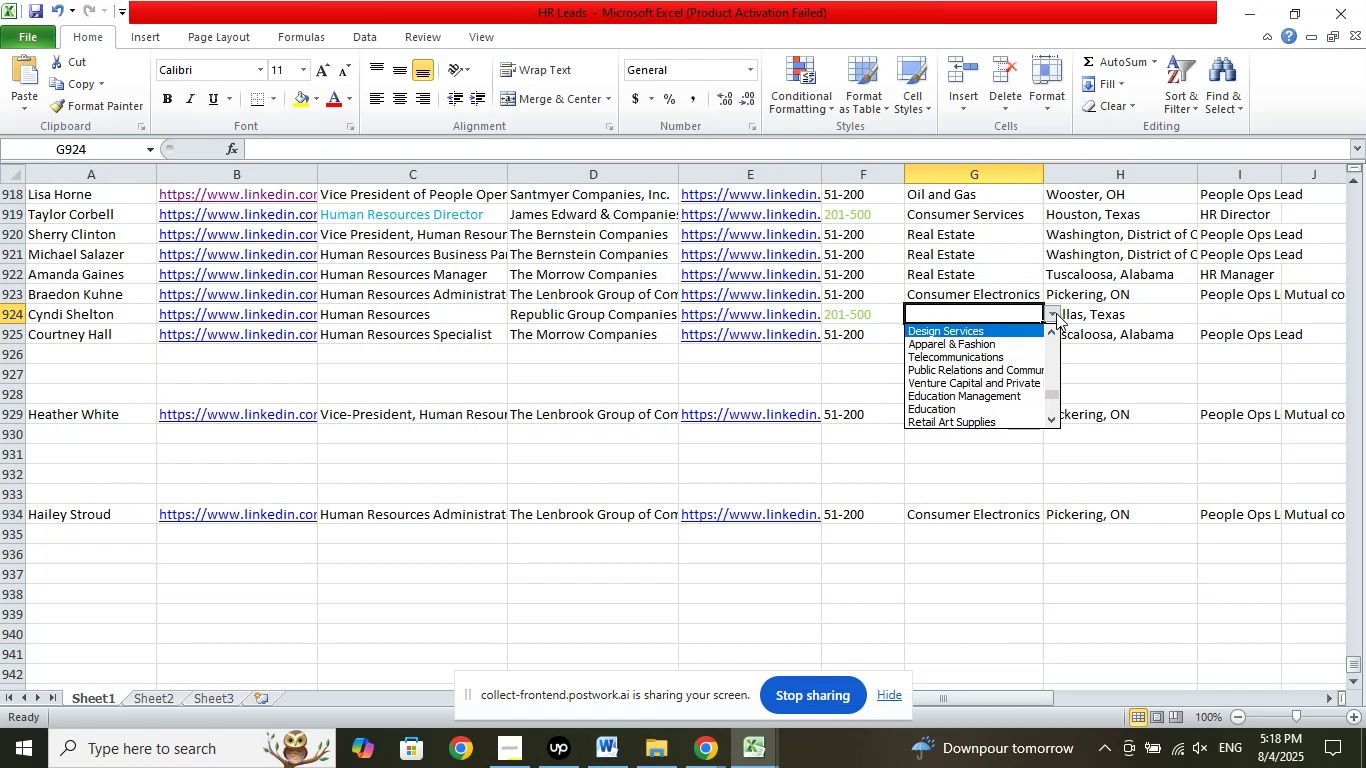 
key(ArrowUp)
 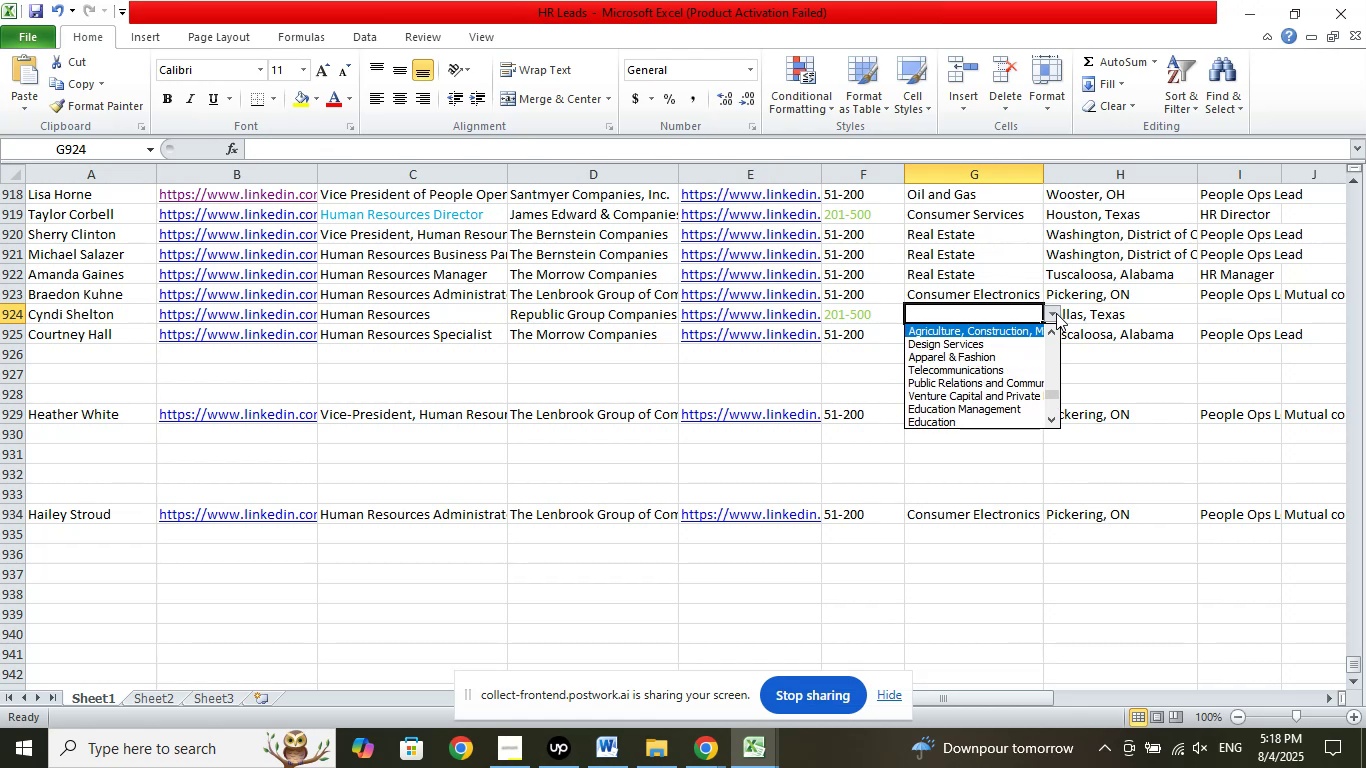 
key(ArrowUp)
 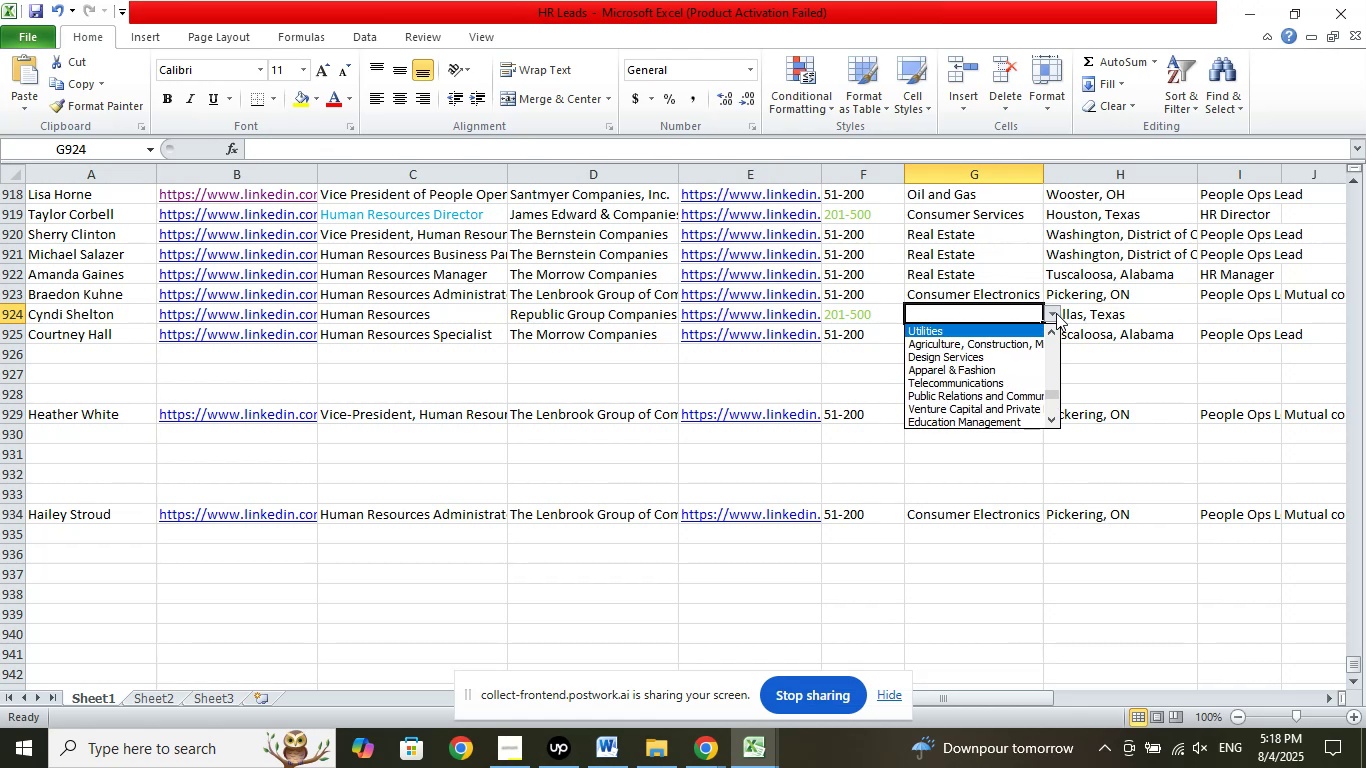 
key(ArrowUp)
 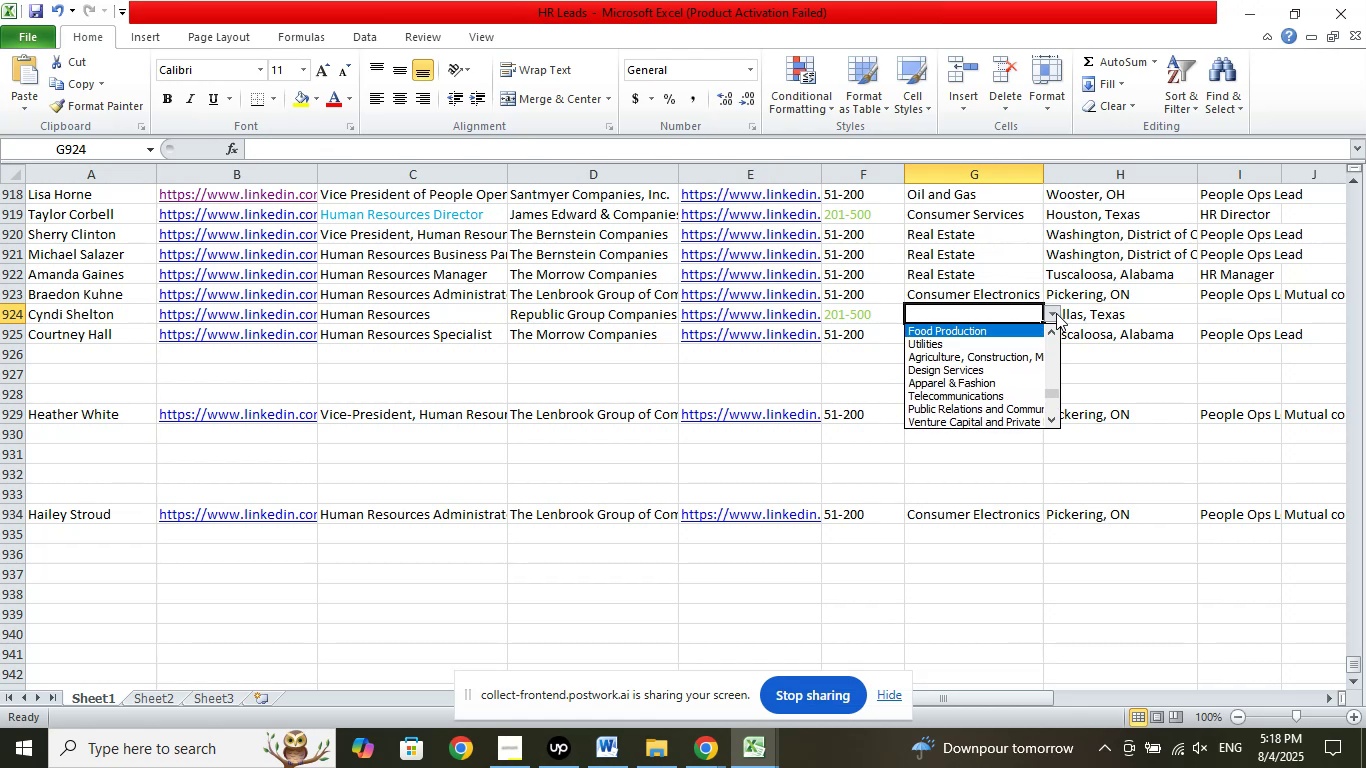 
key(ArrowUp)
 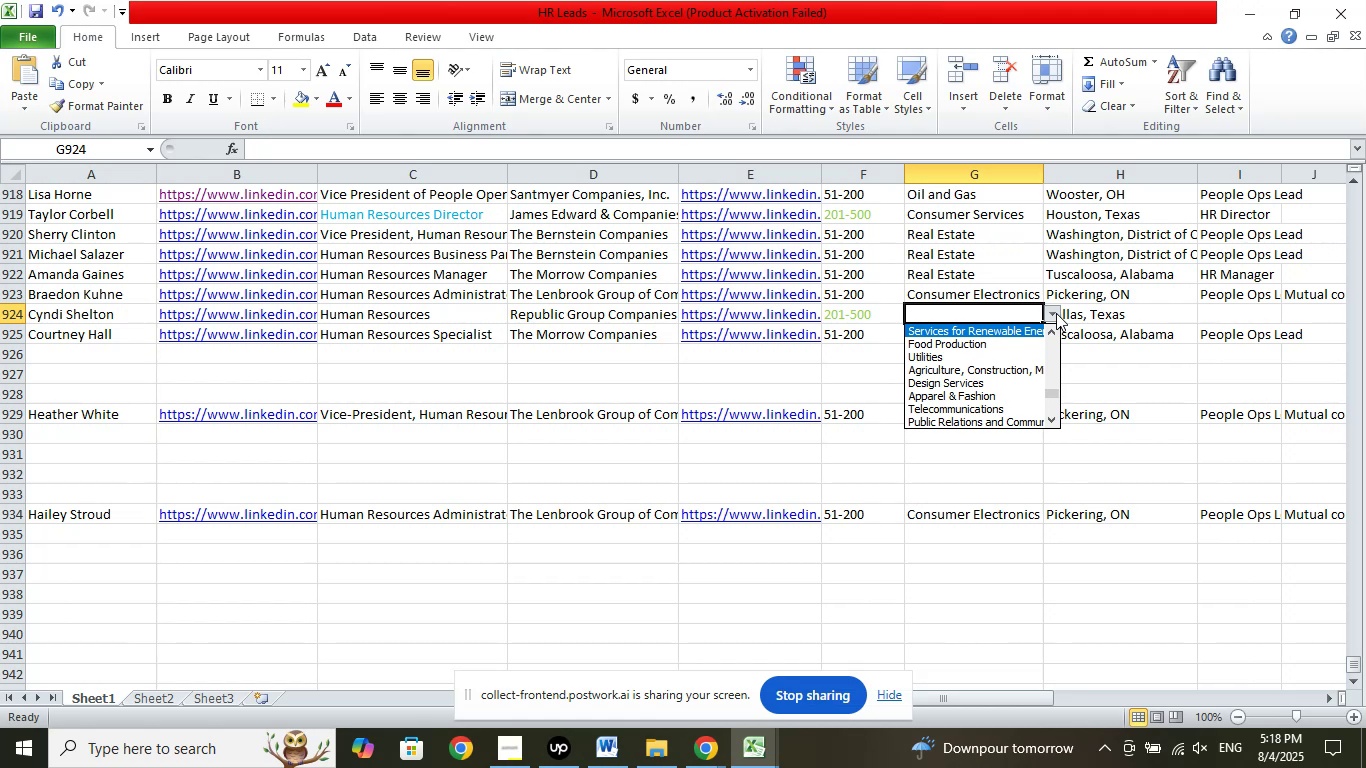 
key(ArrowUp)
 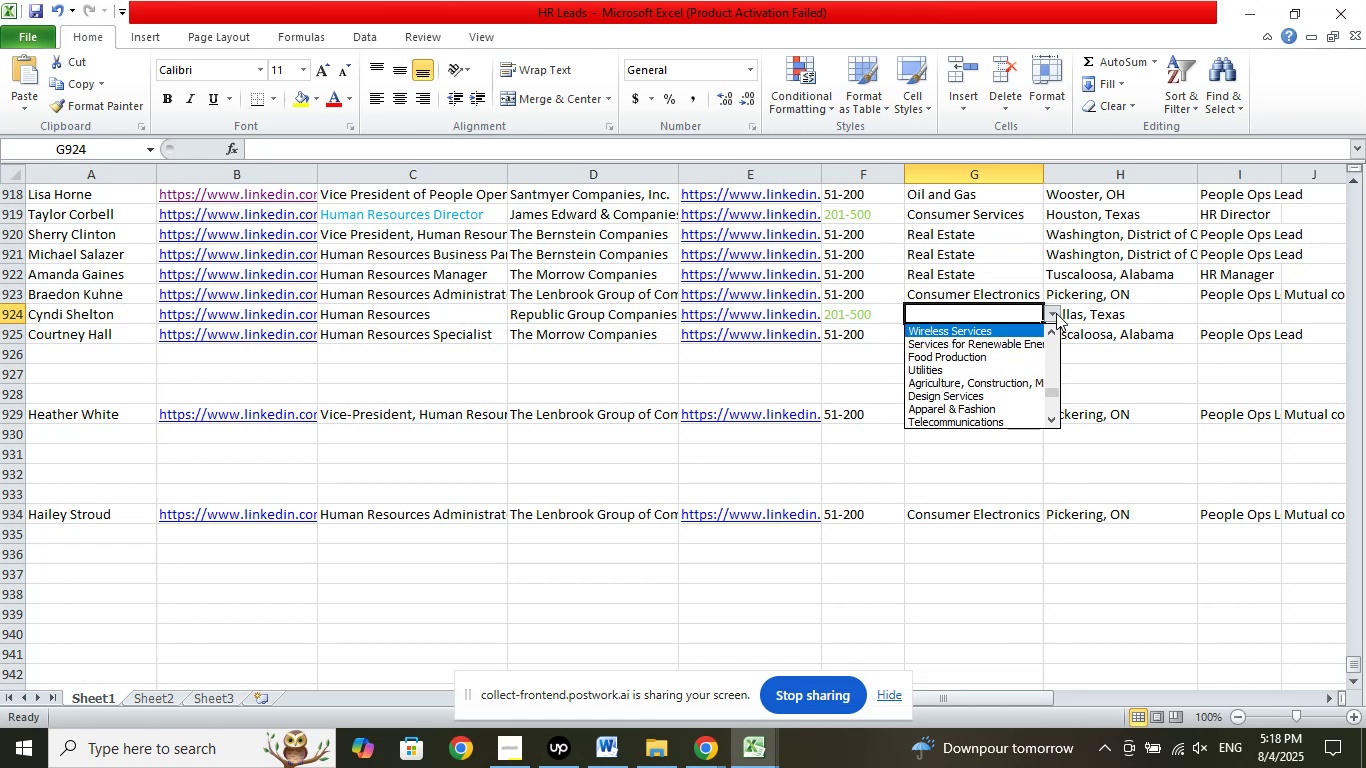 
key(ArrowUp)
 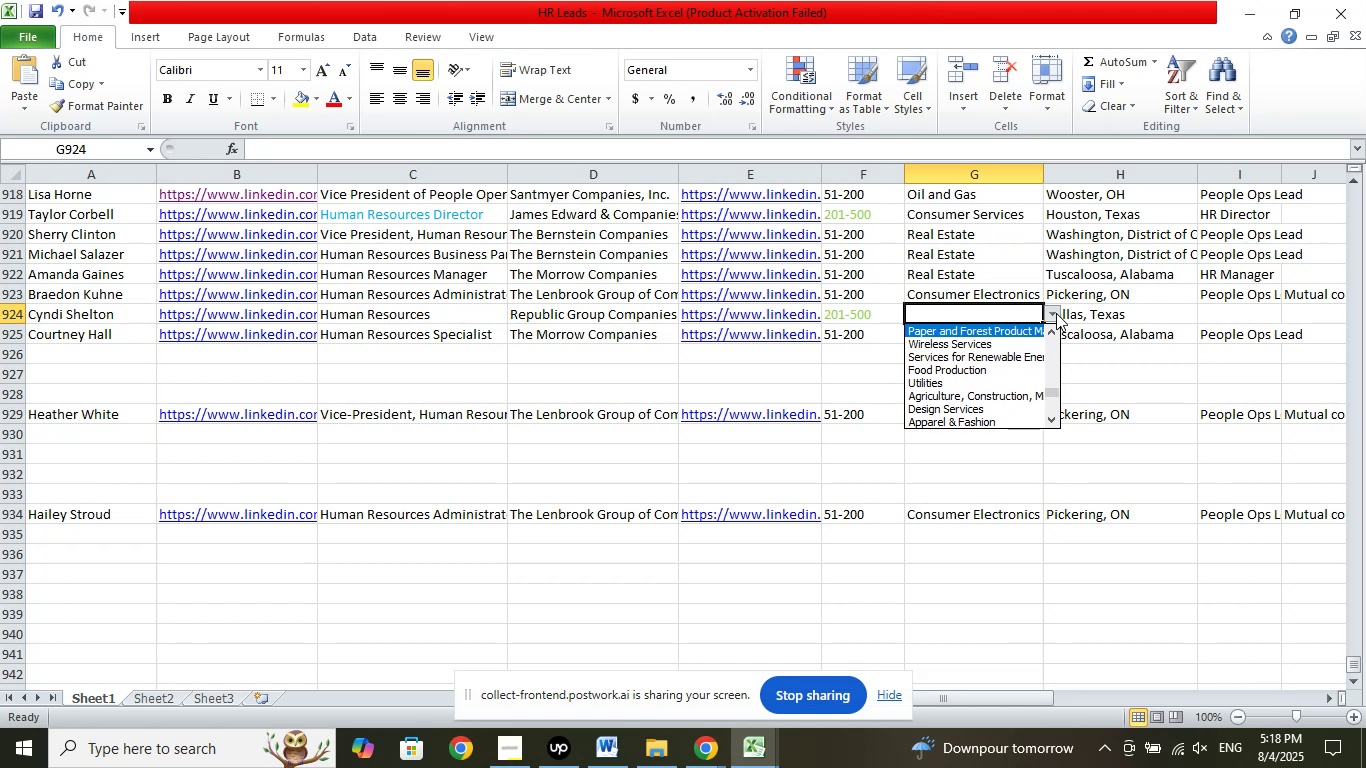 
key(ArrowUp)
 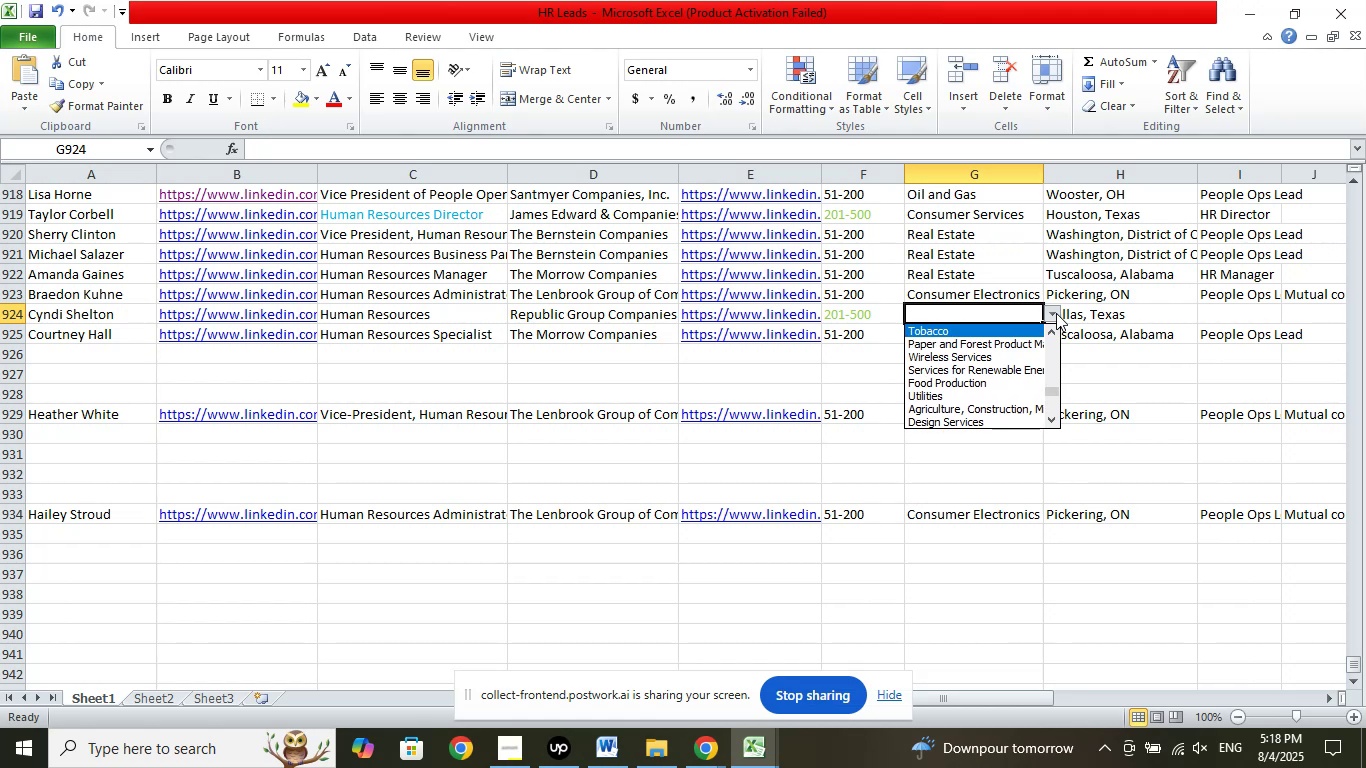 
key(ArrowUp)
 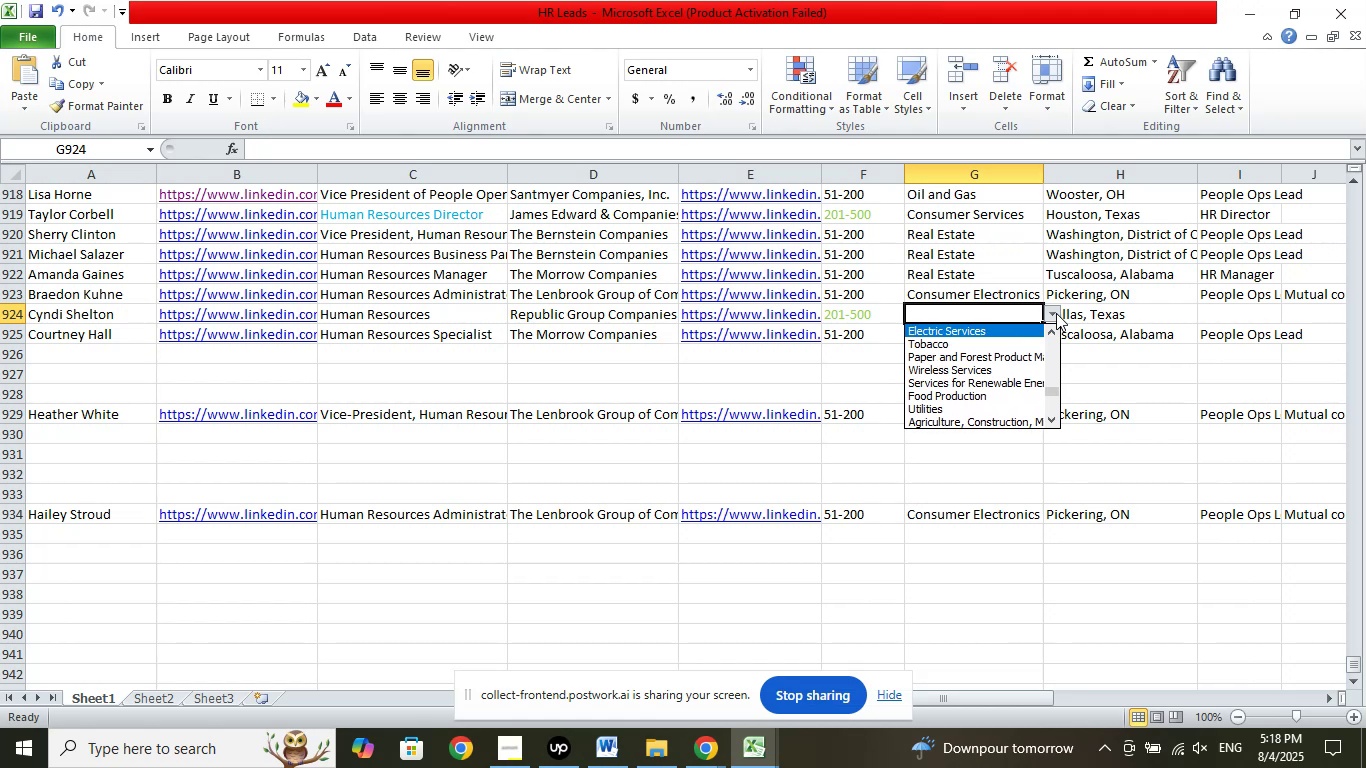 
key(ArrowUp)
 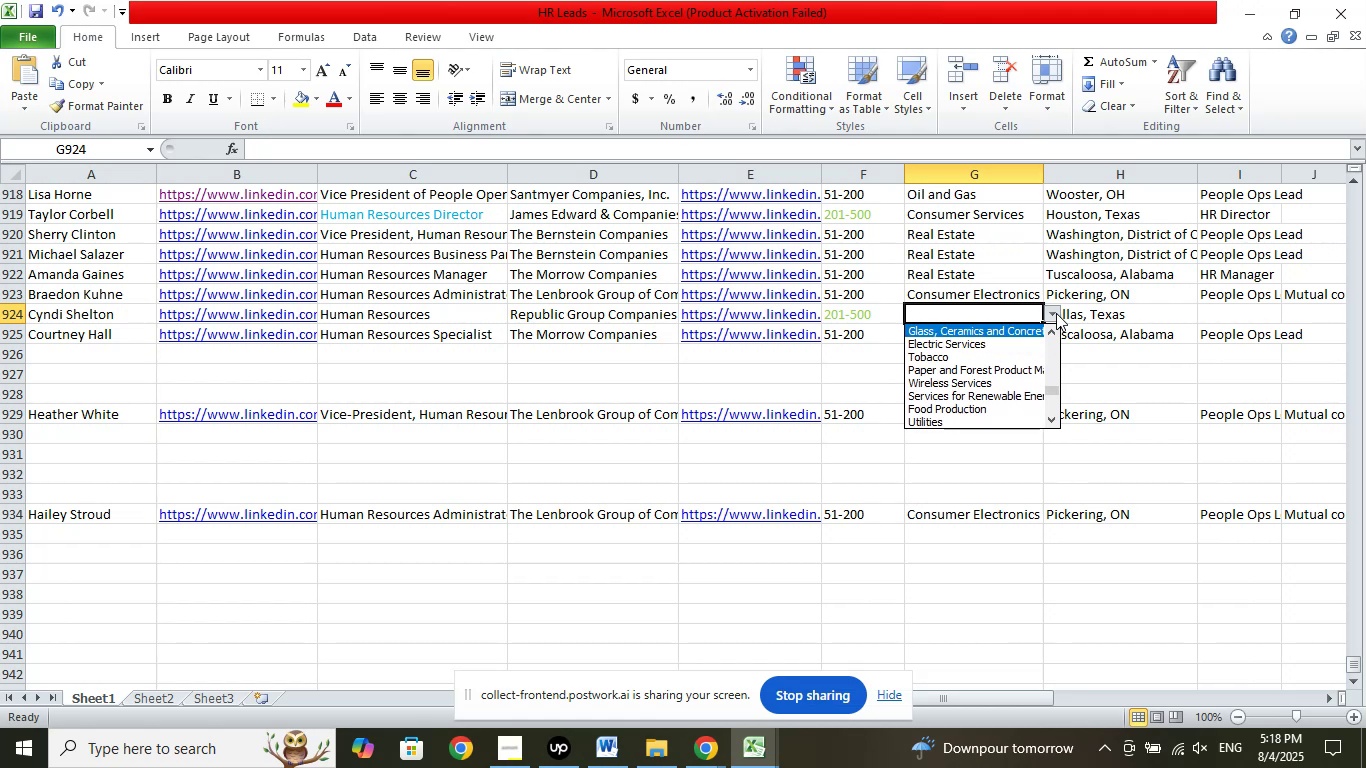 
key(ArrowUp)
 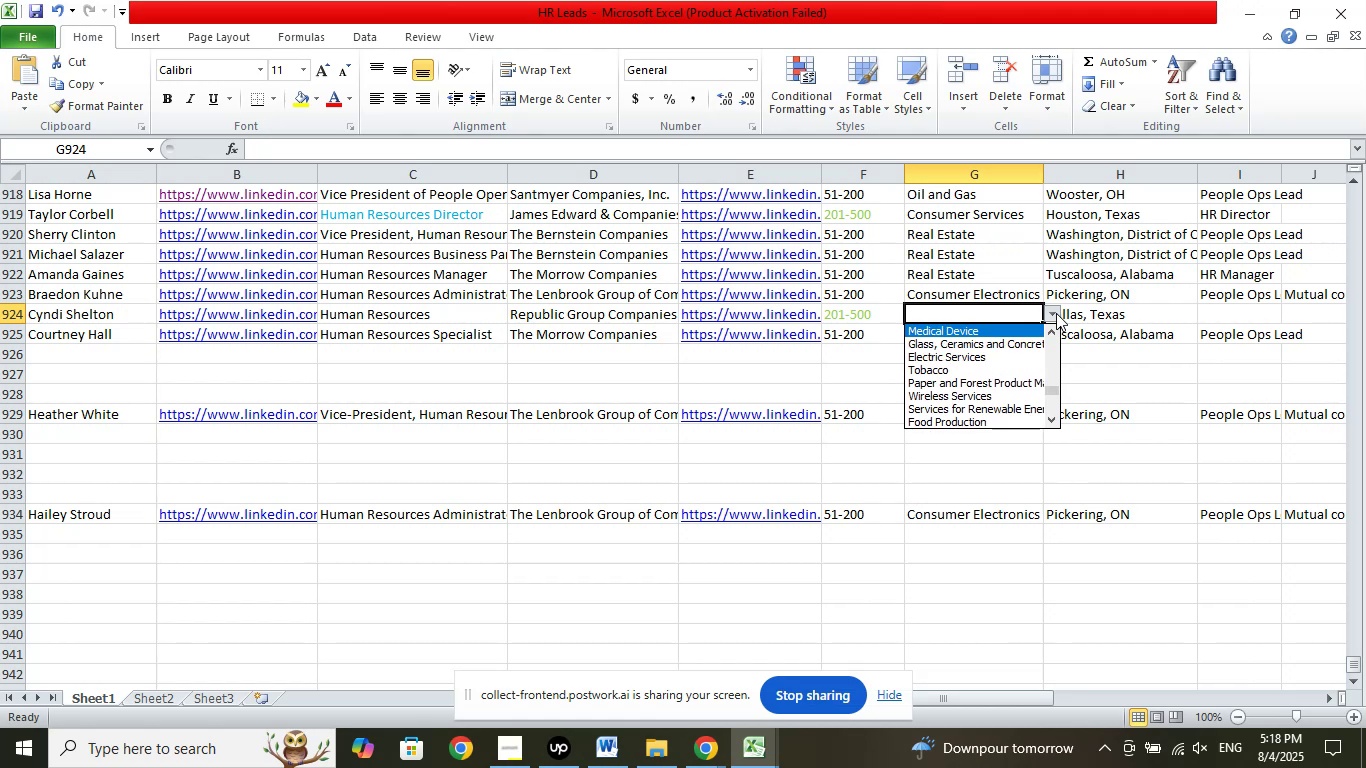 
key(ArrowUp)
 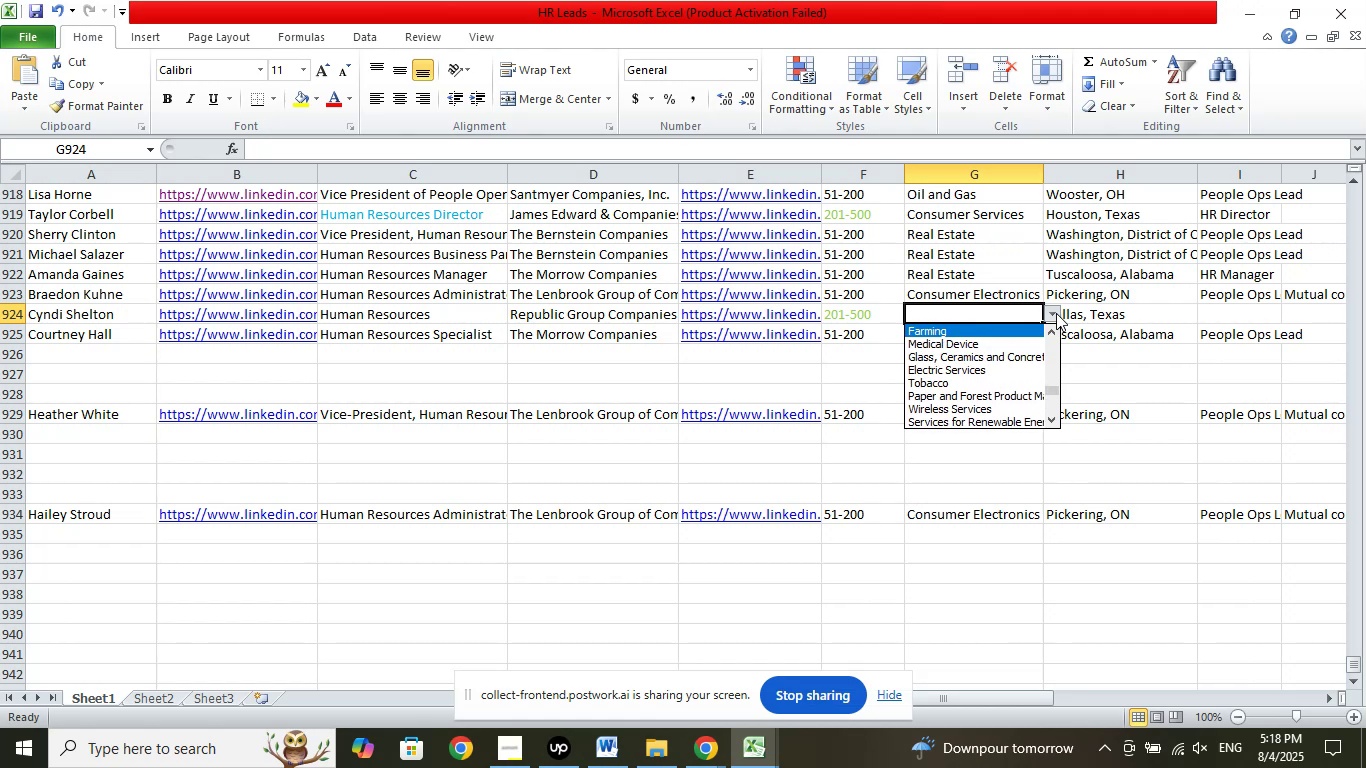 
key(ArrowUp)
 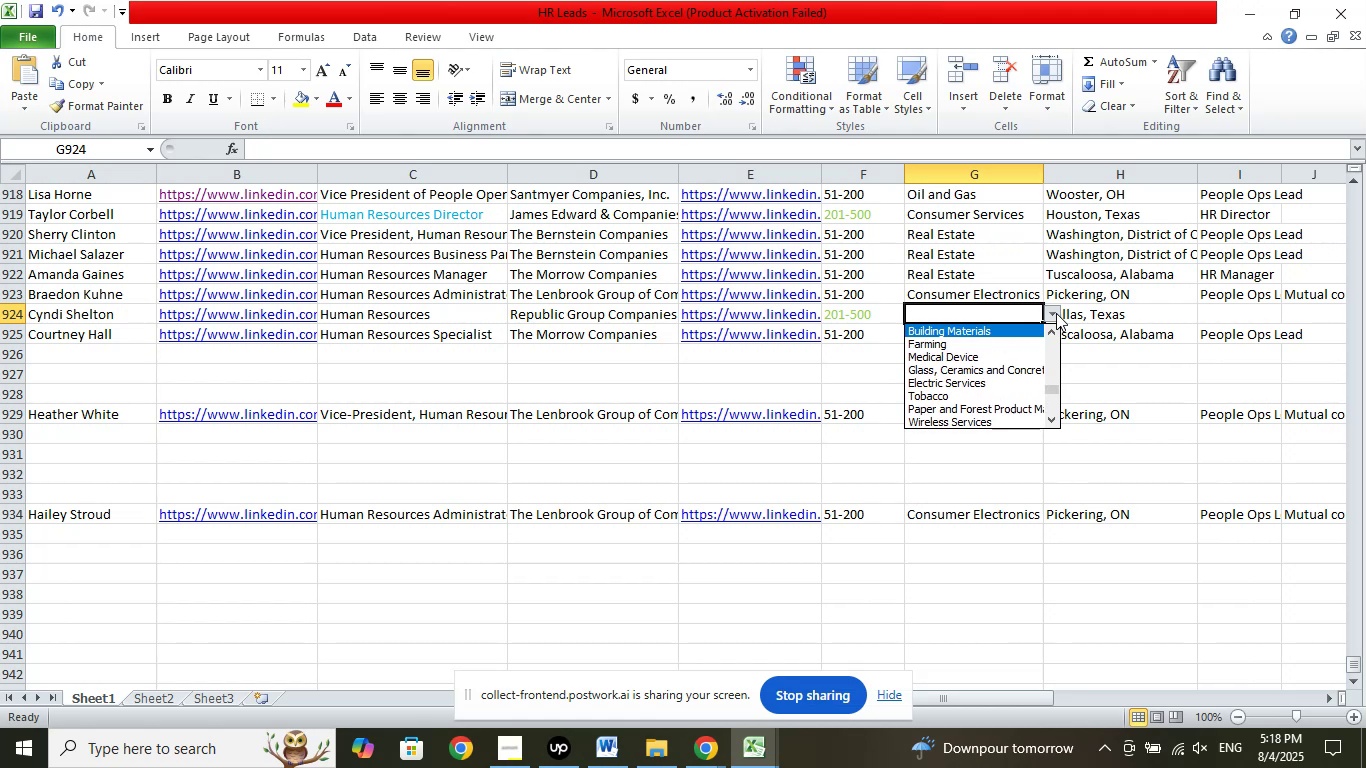 
key(ArrowUp)
 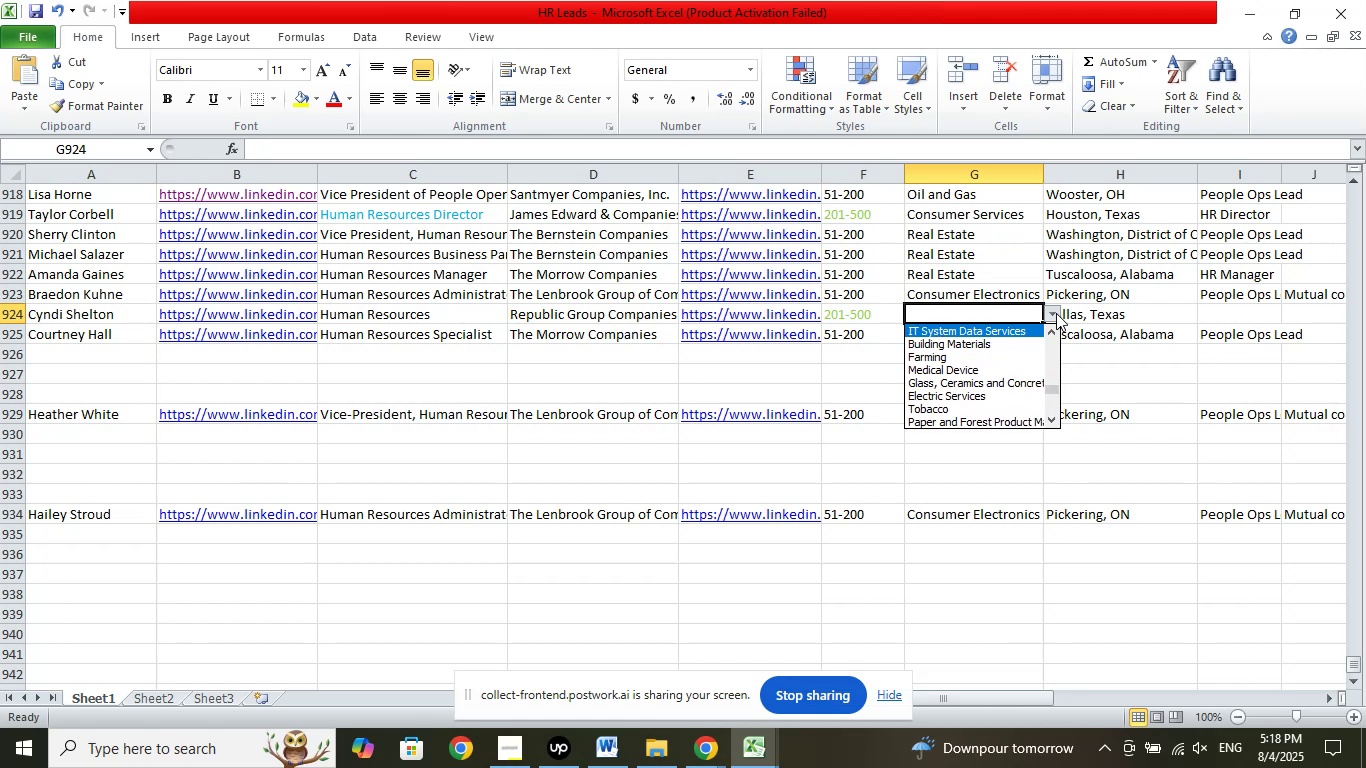 
key(ArrowUp)
 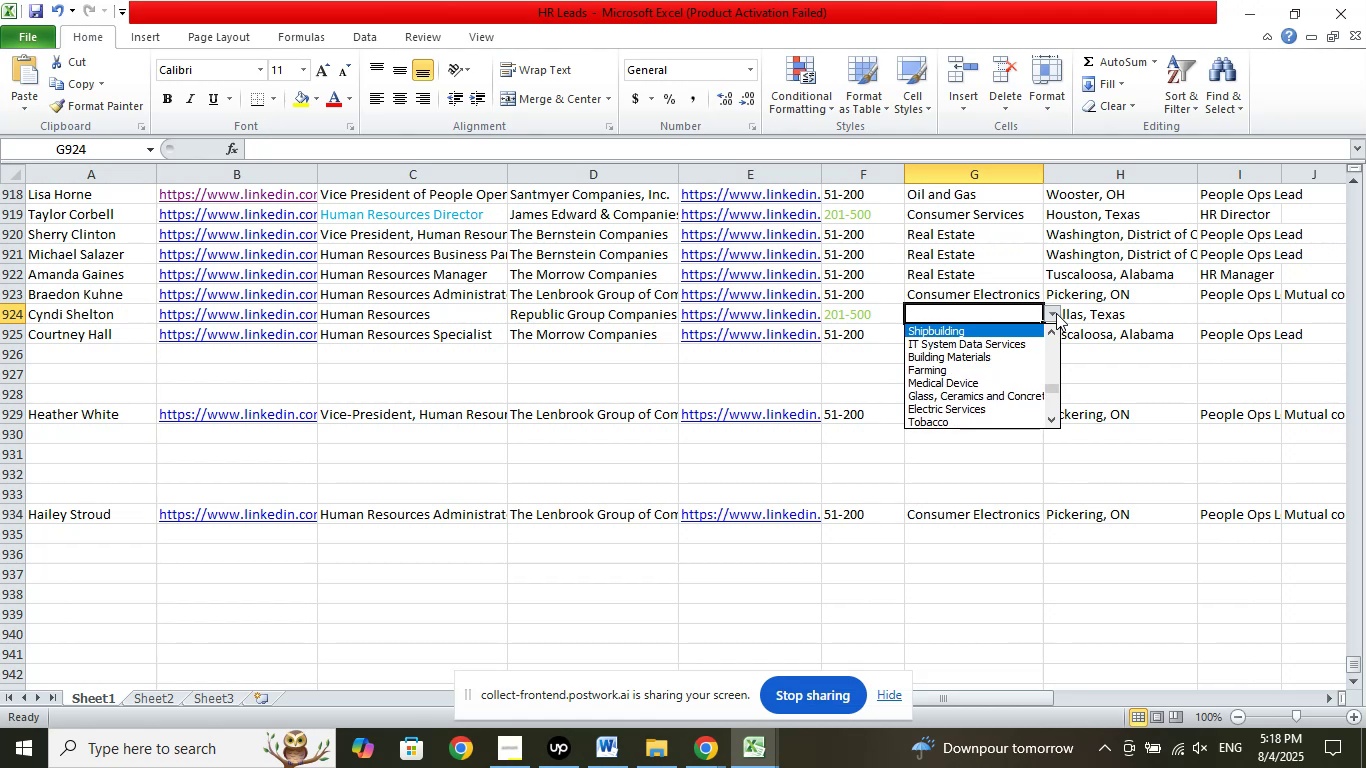 
key(ArrowUp)
 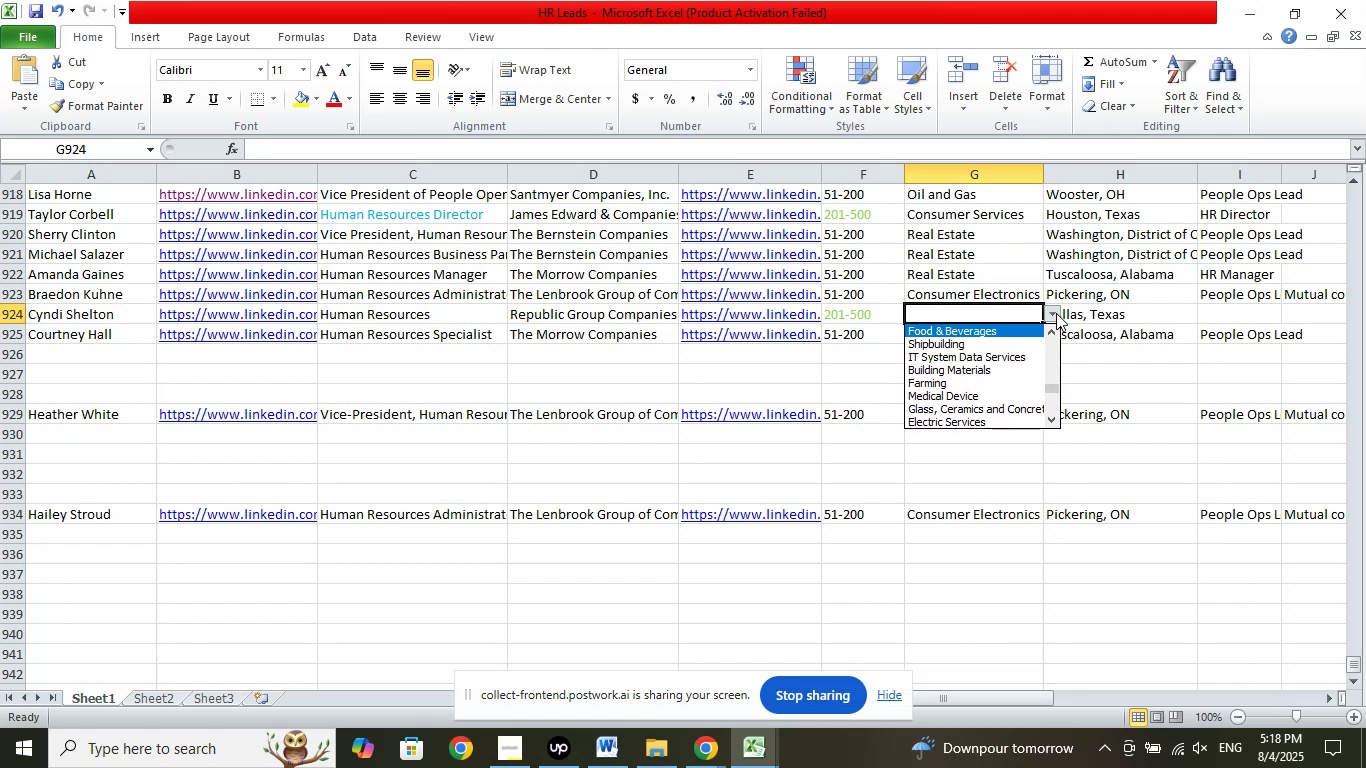 
key(ArrowUp)
 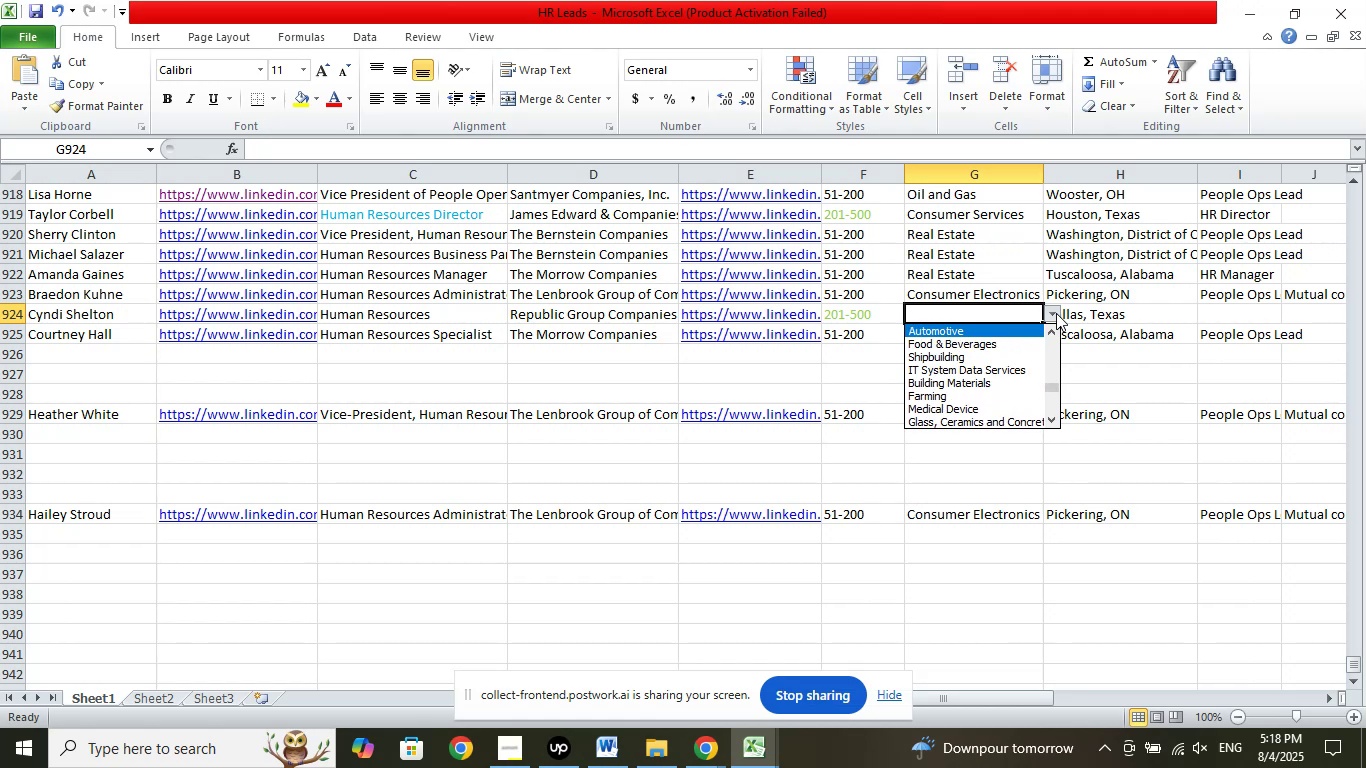 
key(ArrowUp)
 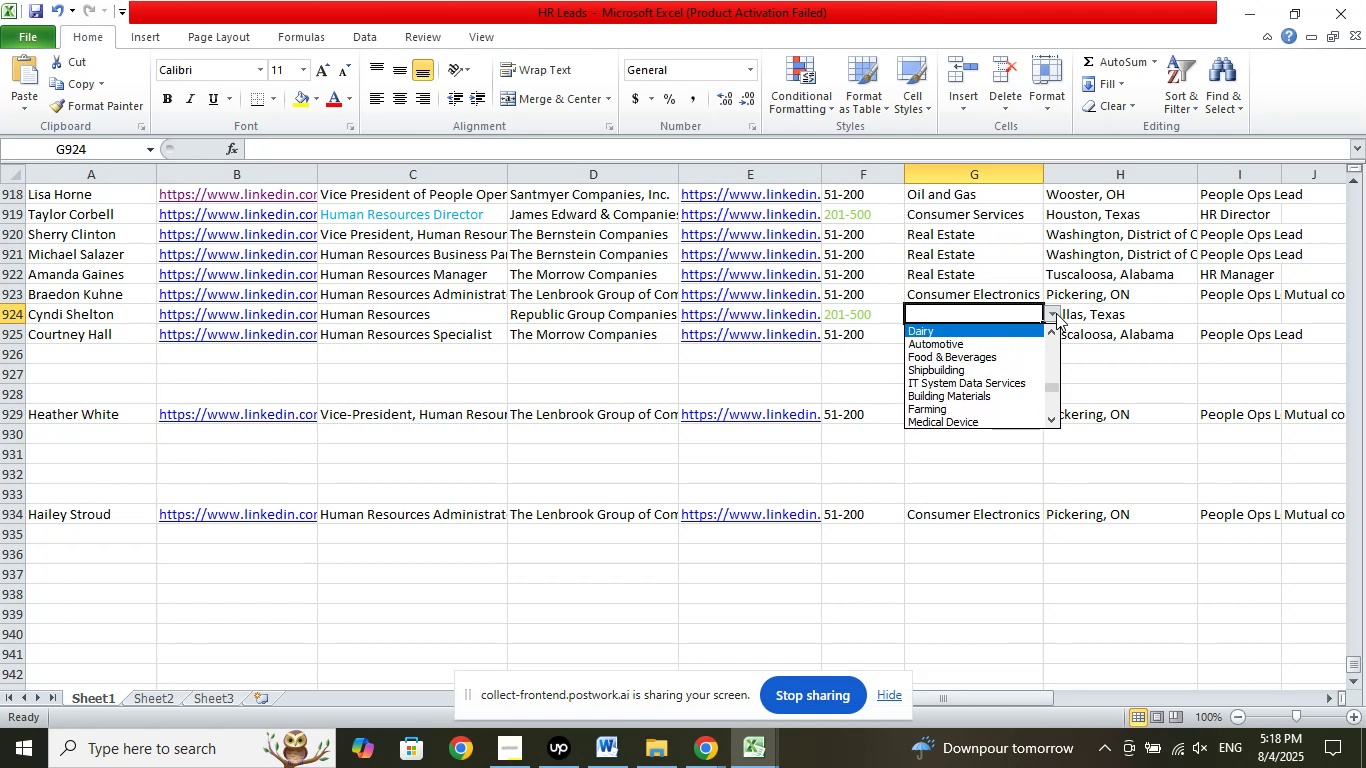 
key(ArrowUp)
 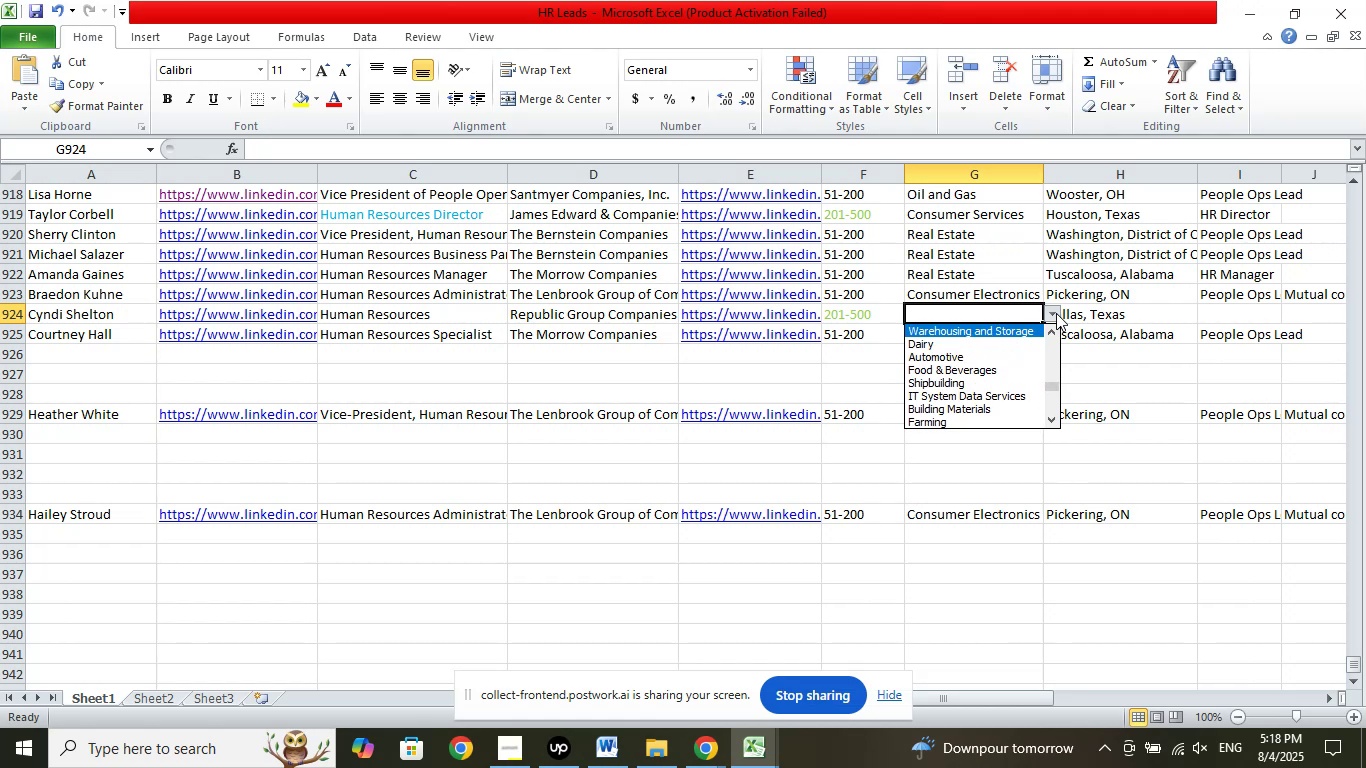 
key(ArrowUp)
 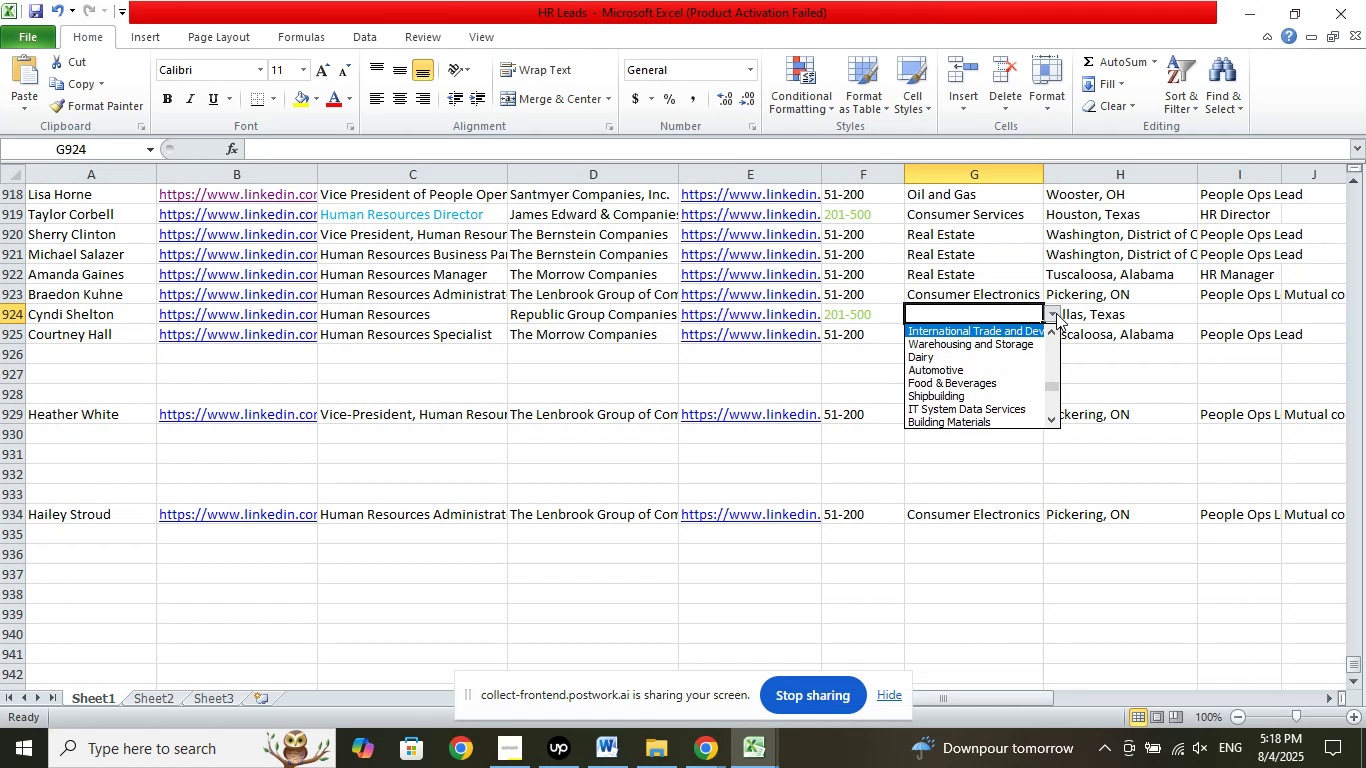 
key(ArrowUp)
 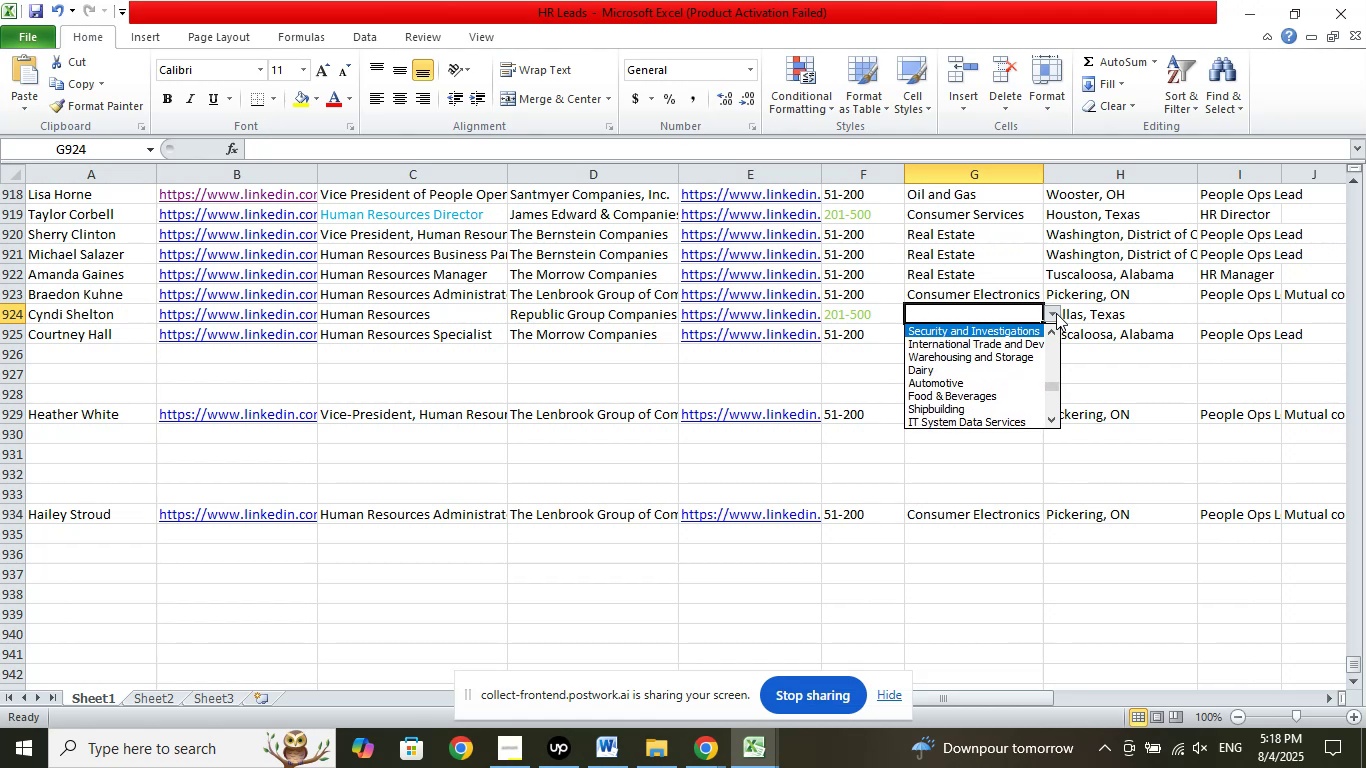 
key(ArrowUp)
 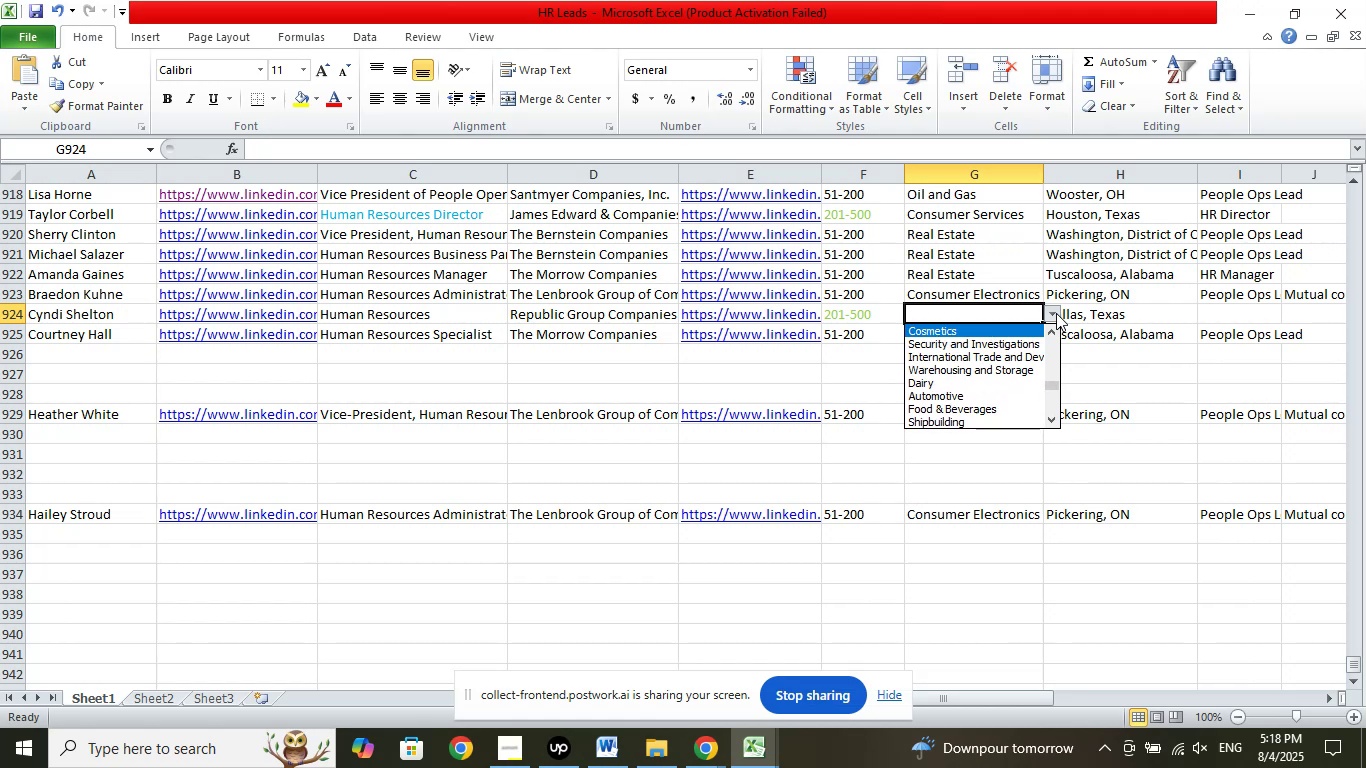 
key(ArrowUp)
 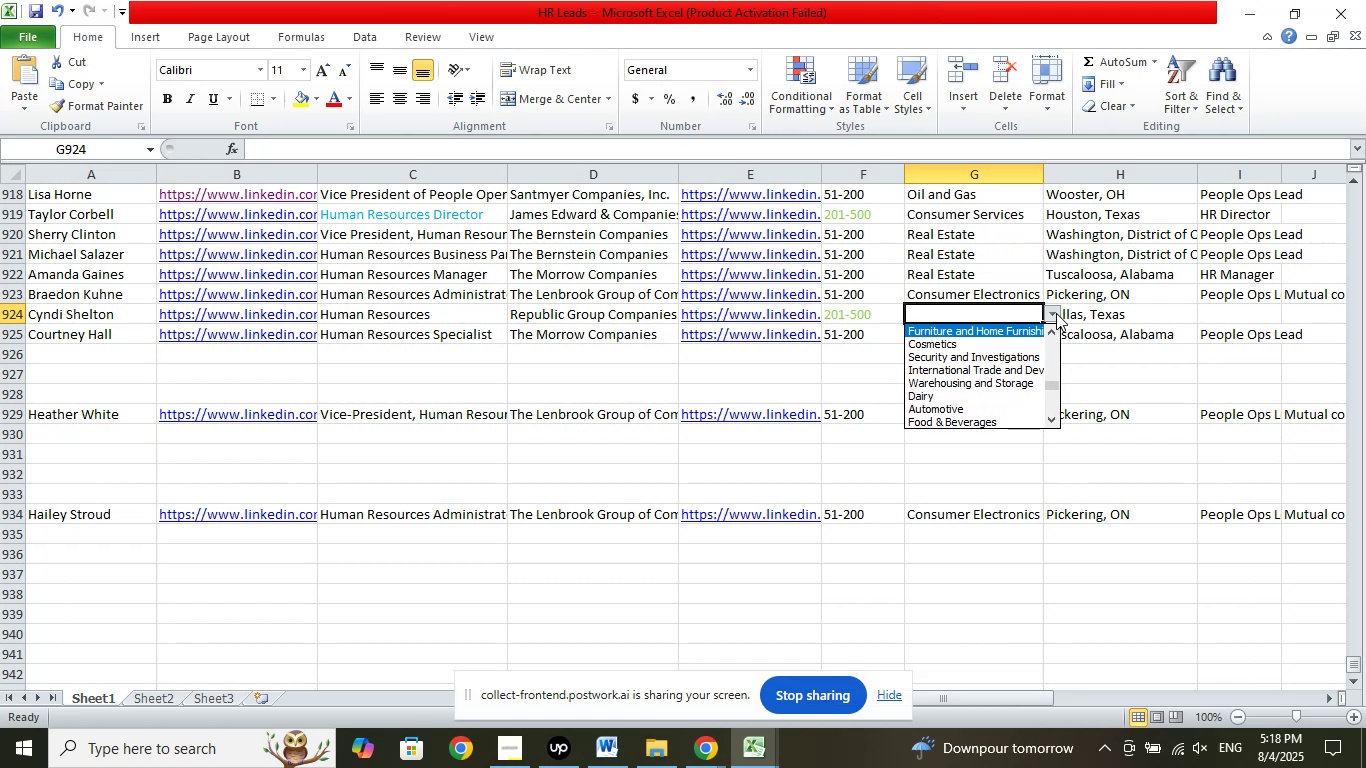 
key(ArrowUp)
 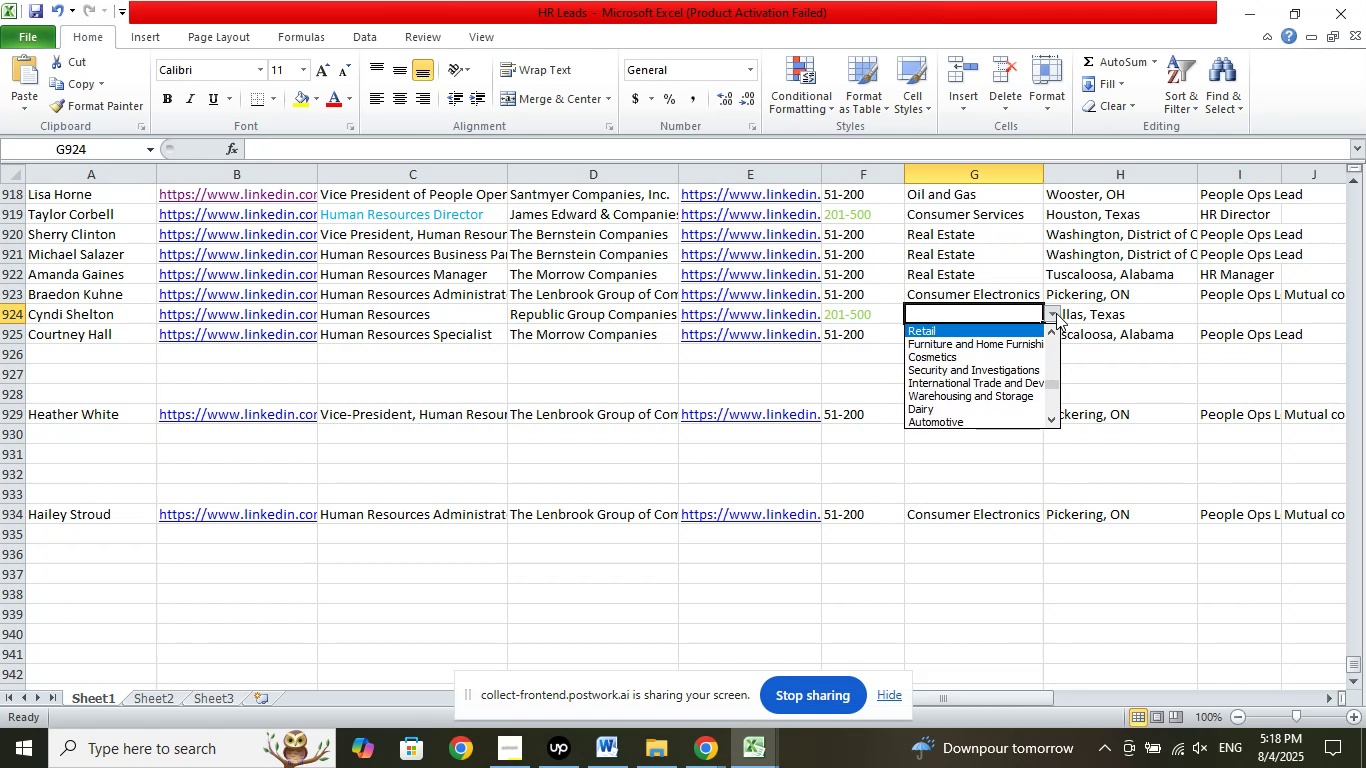 
key(ArrowUp)
 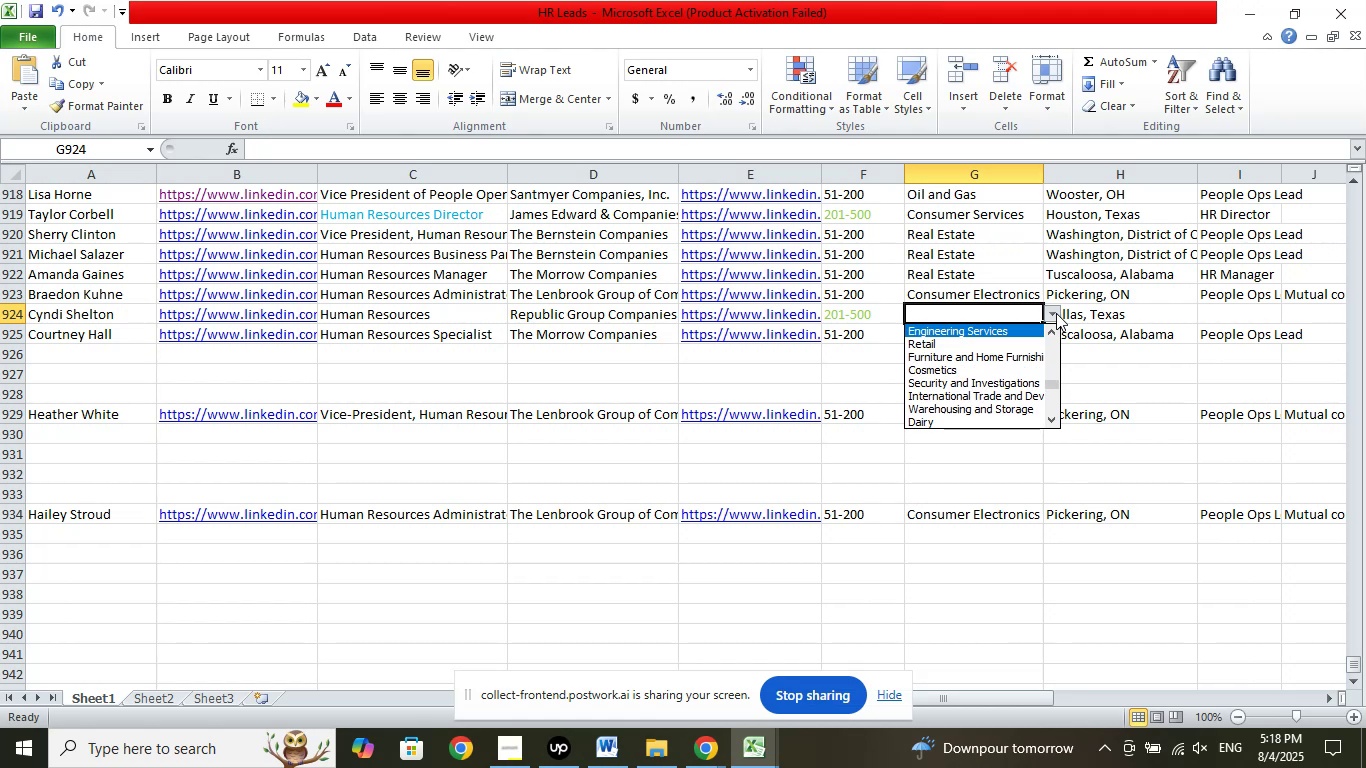 
key(ArrowUp)
 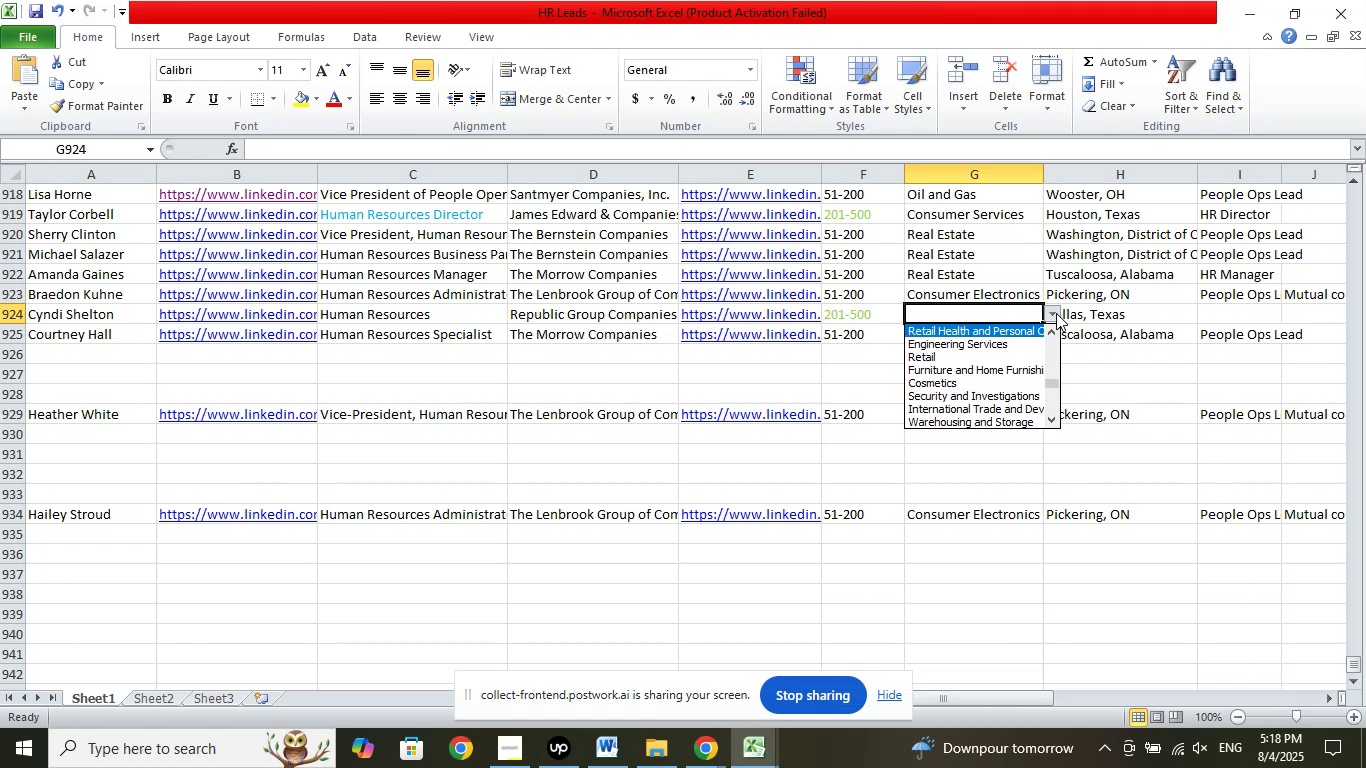 
key(ArrowUp)
 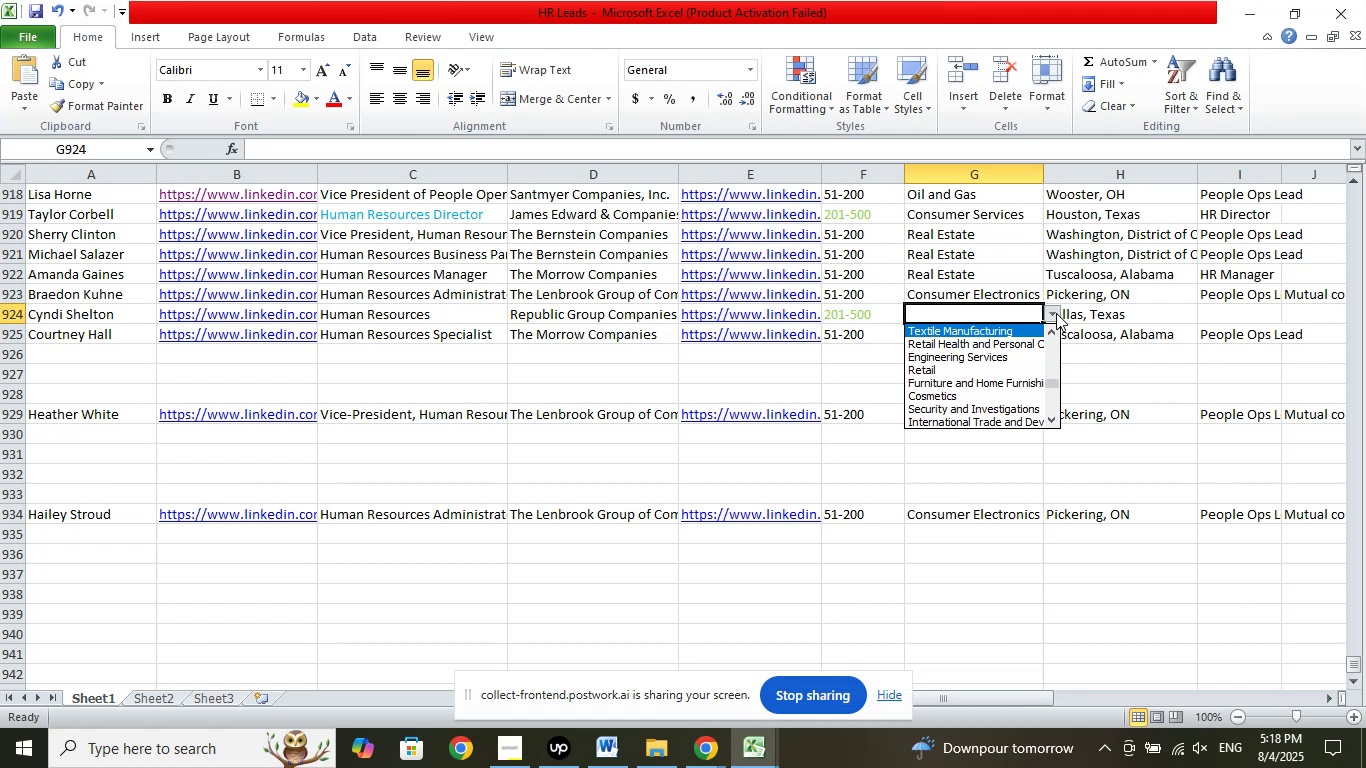 
key(ArrowUp)
 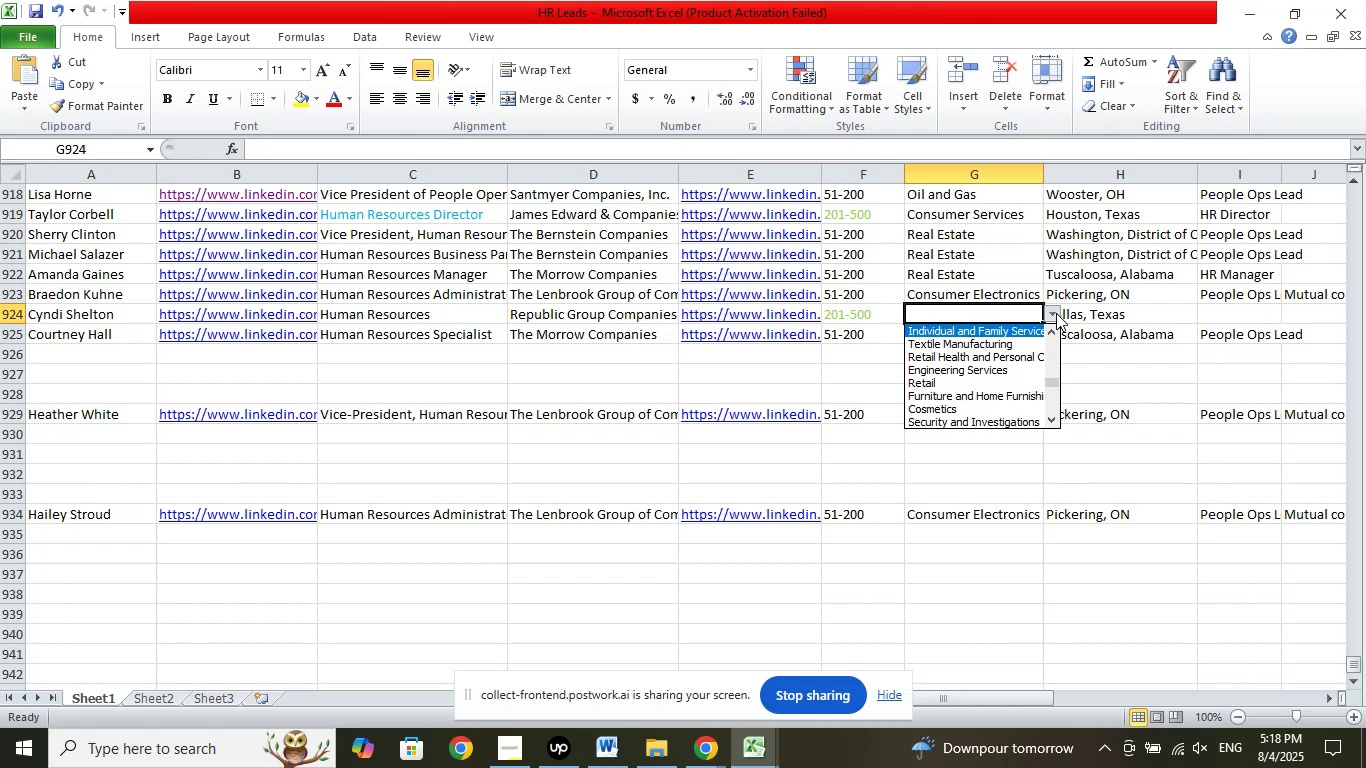 
key(ArrowUp)
 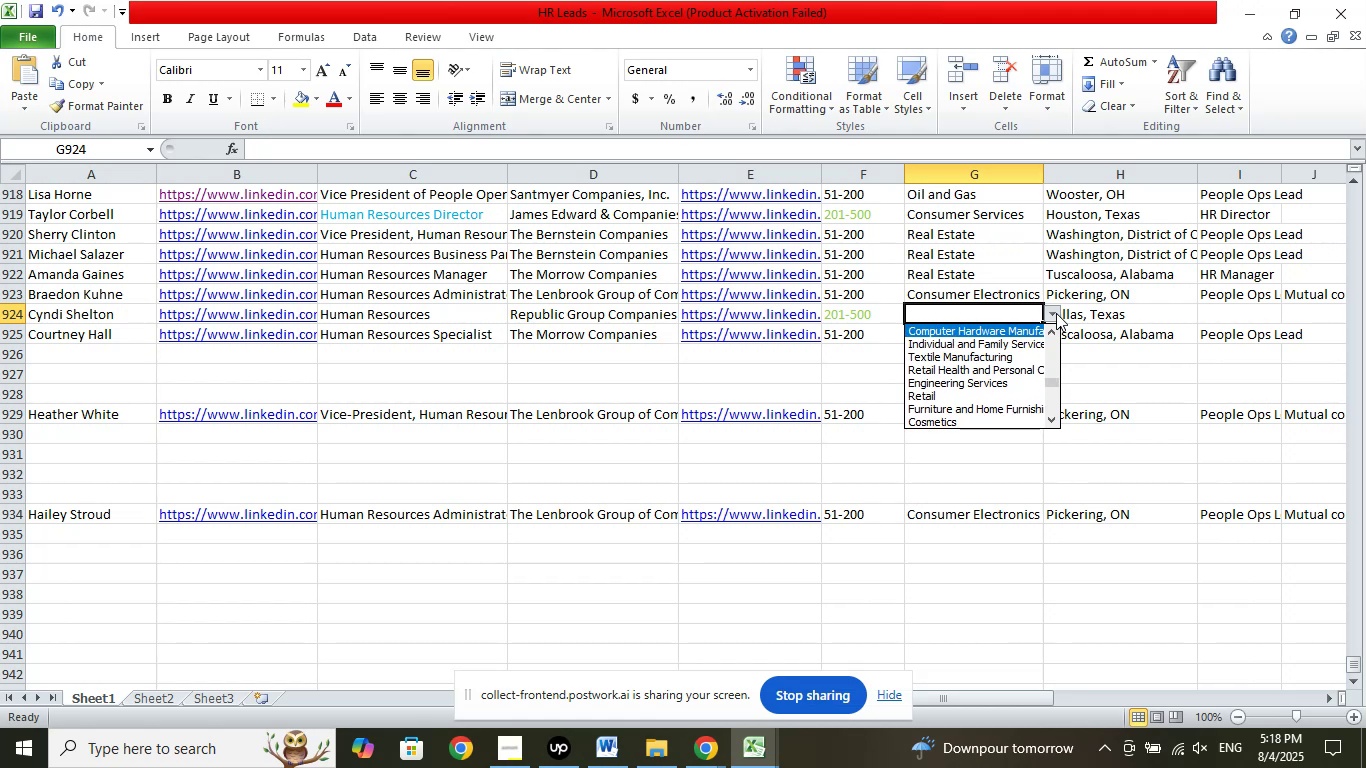 
key(ArrowUp)
 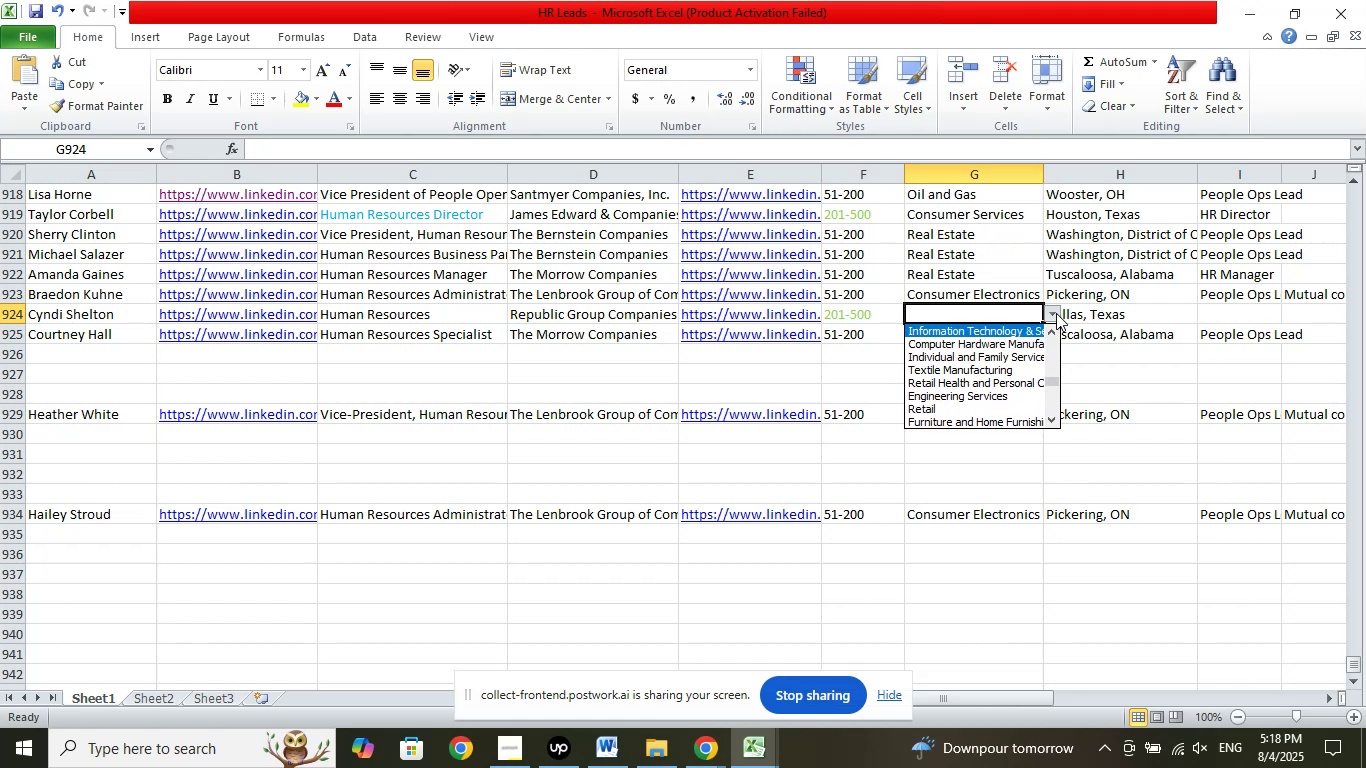 
key(ArrowUp)
 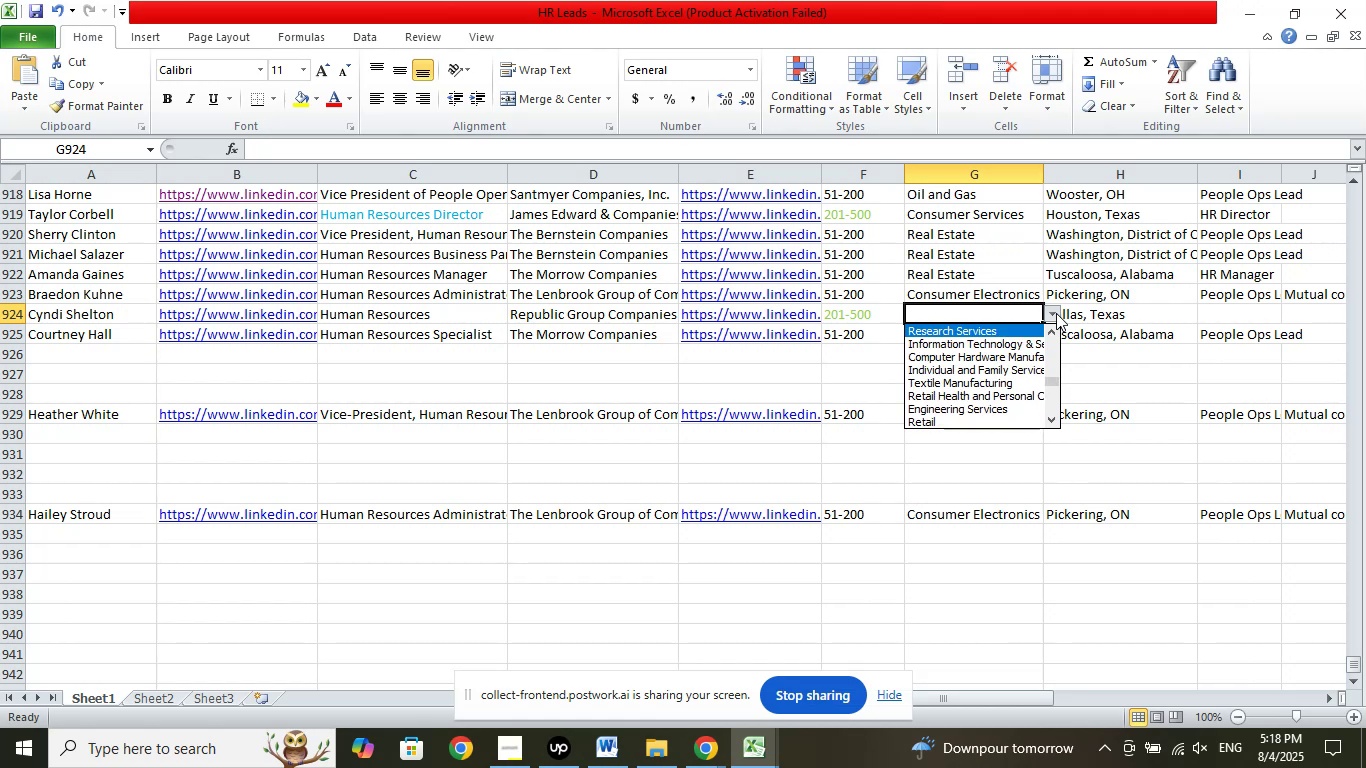 
key(ArrowUp)
 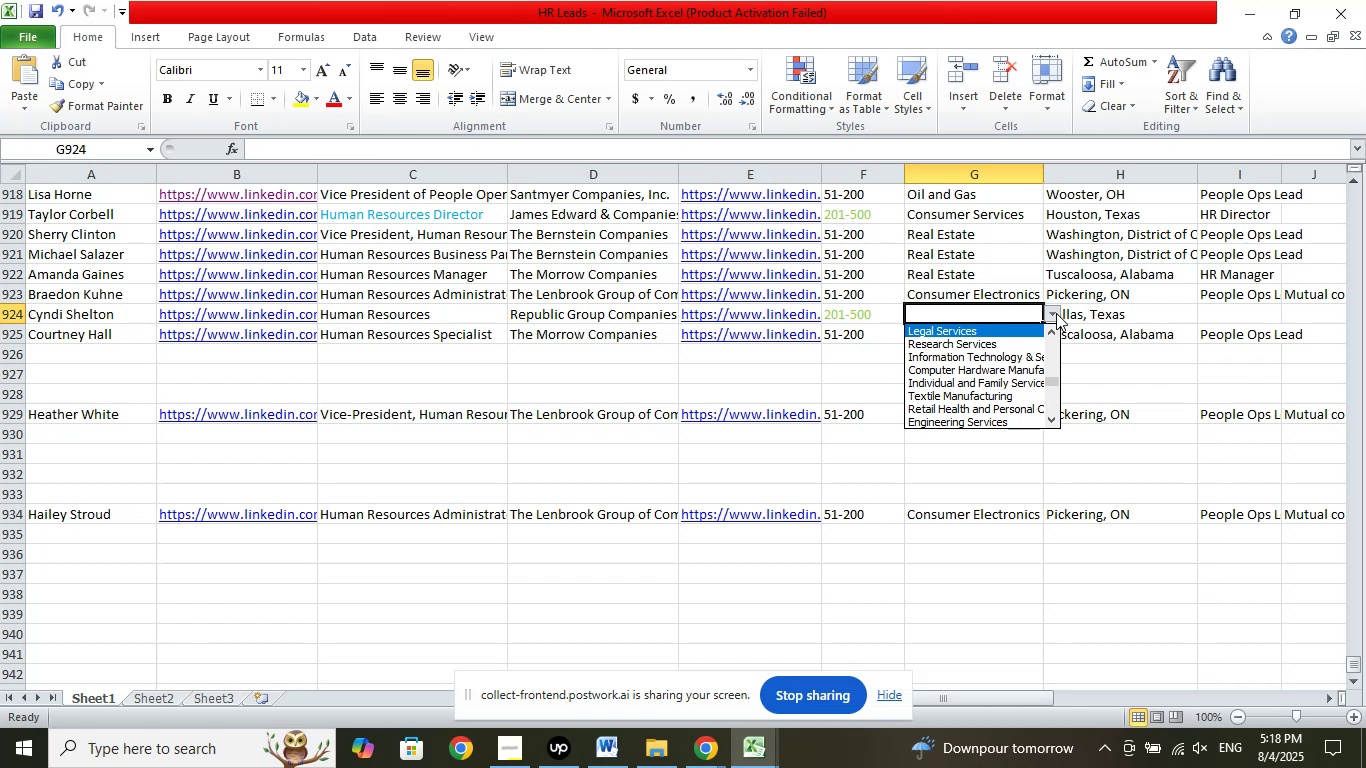 
key(ArrowUp)
 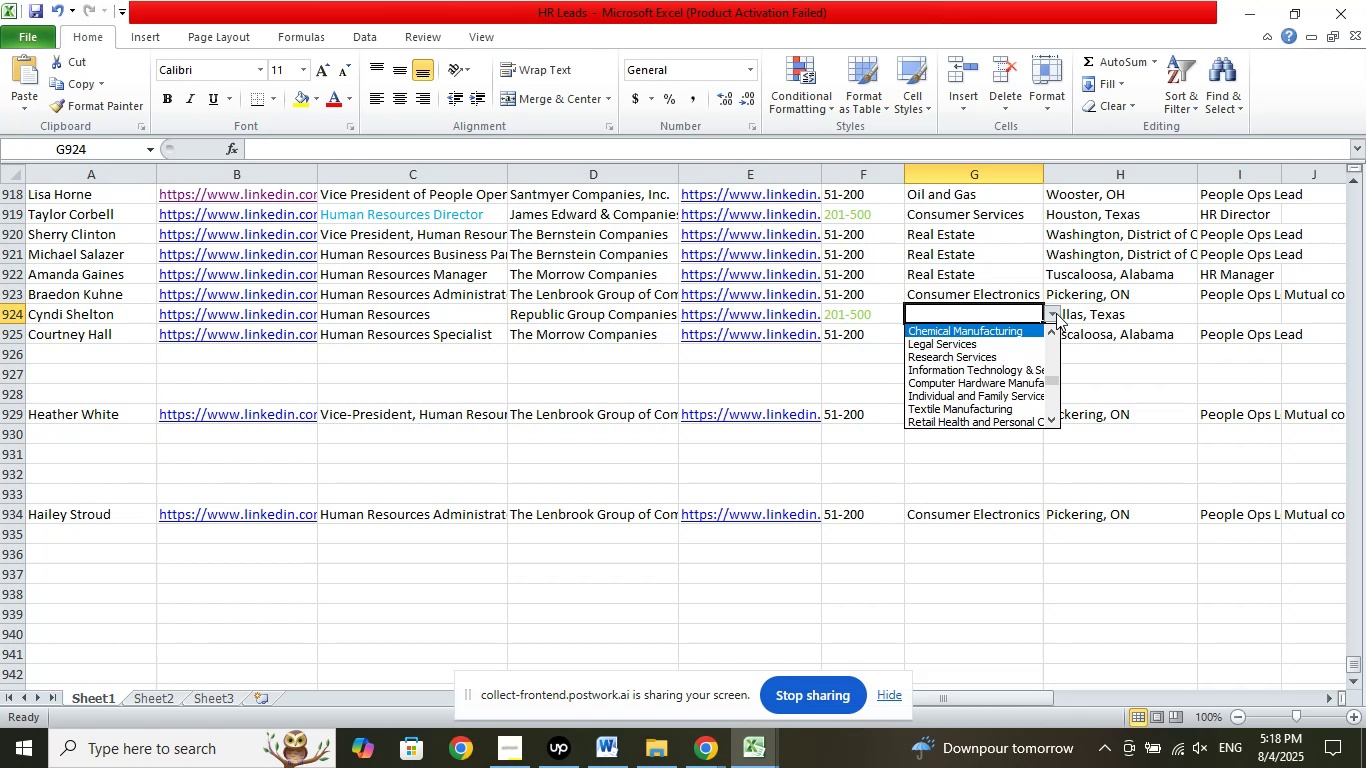 
key(ArrowUp)
 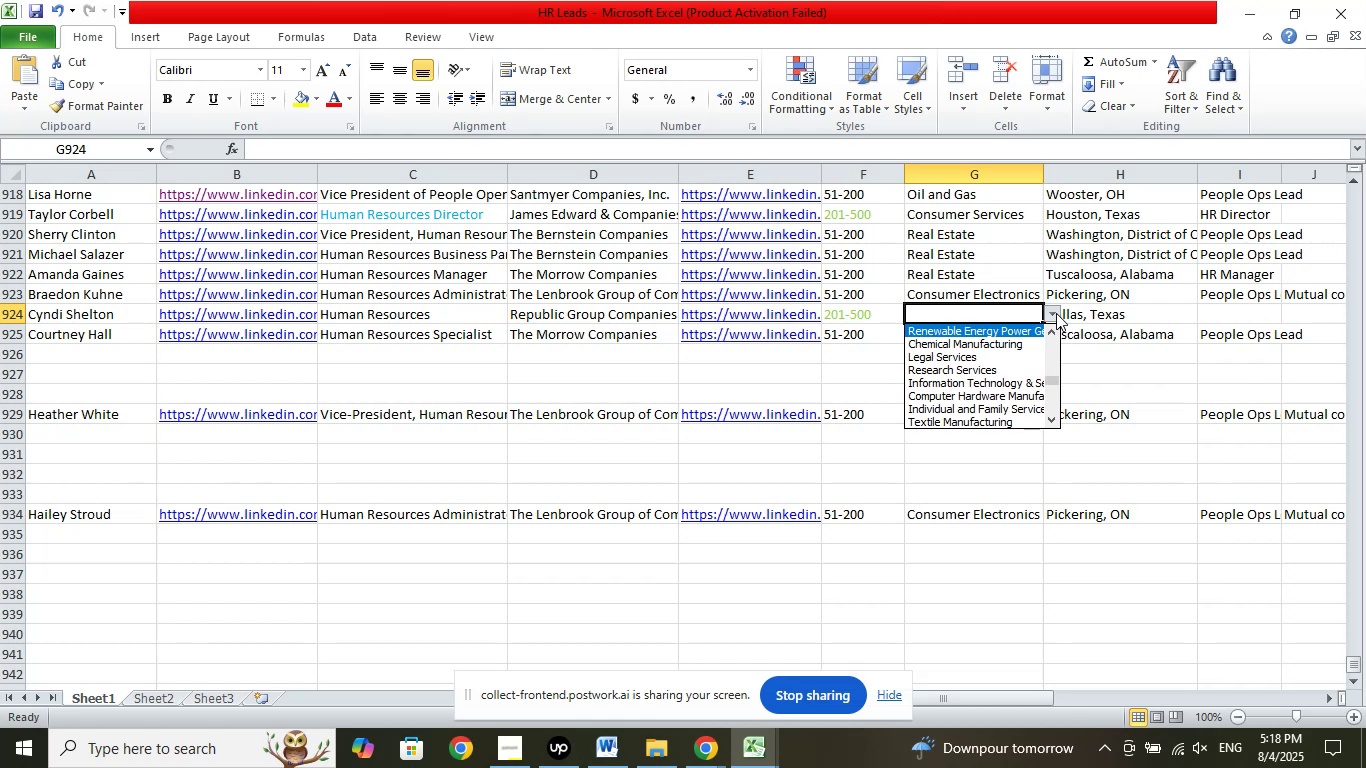 
key(ArrowUp)
 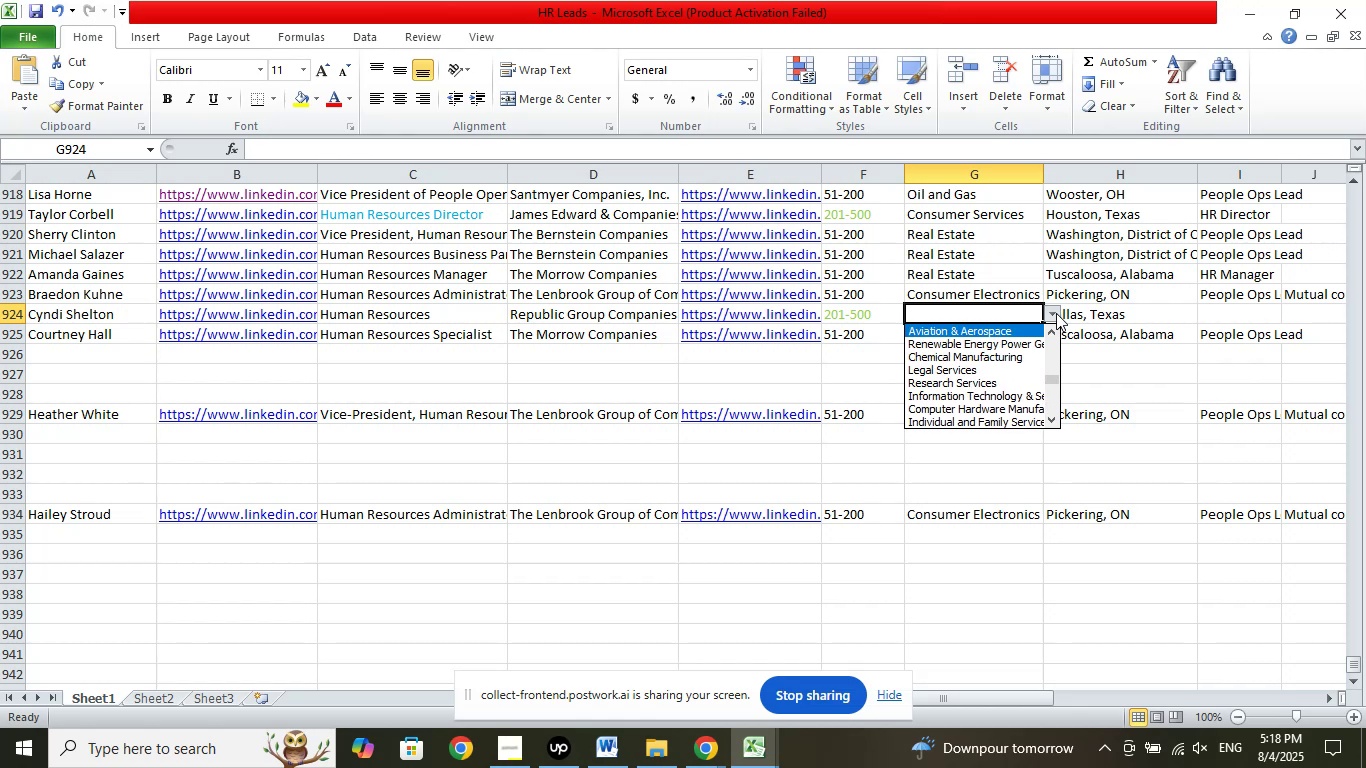 
key(ArrowUp)
 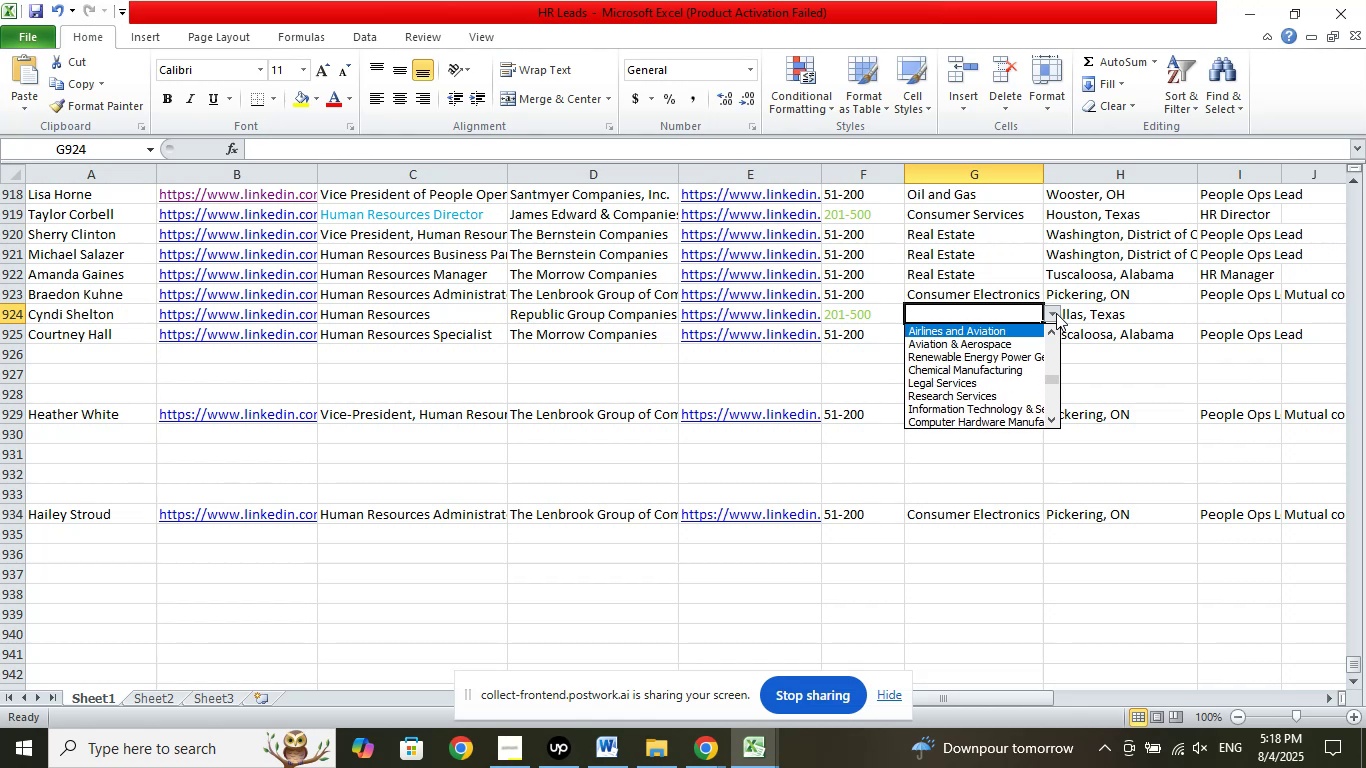 
key(ArrowUp)
 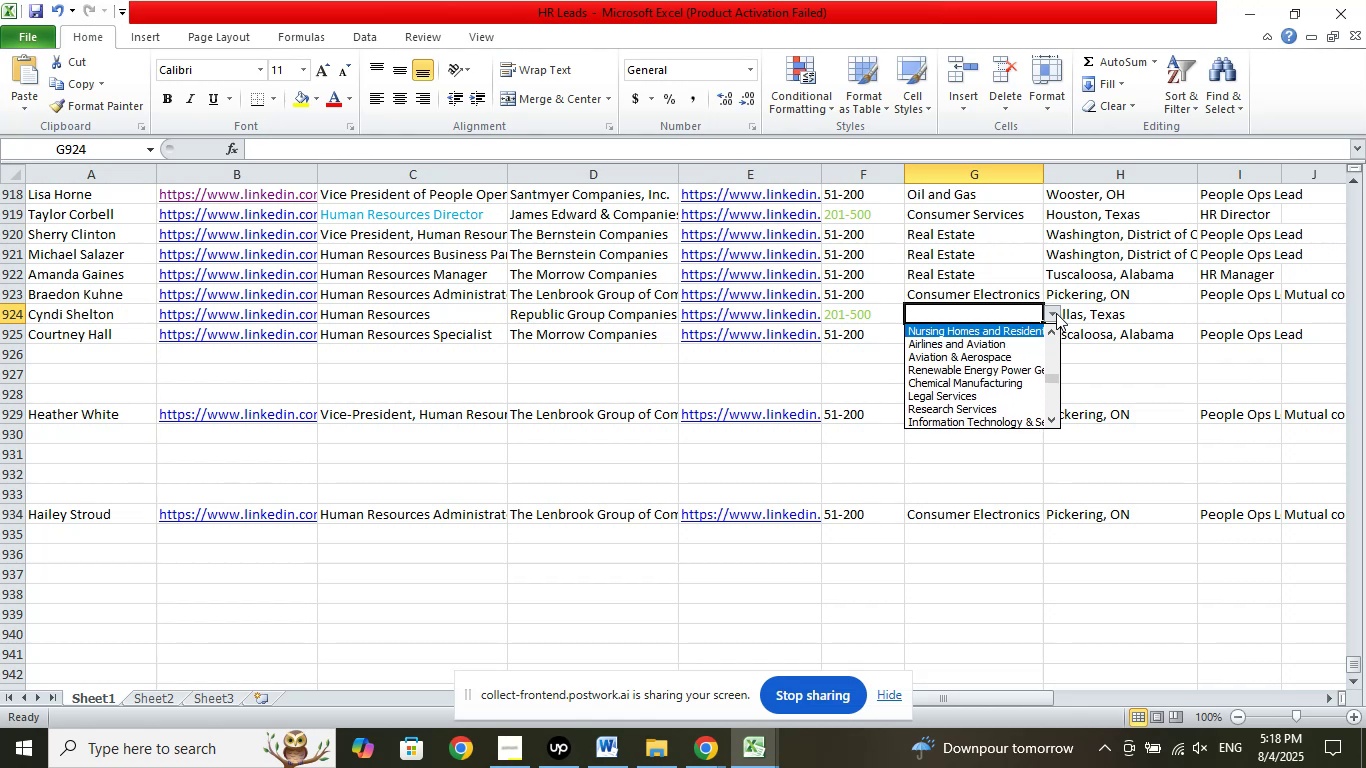 
key(ArrowUp)
 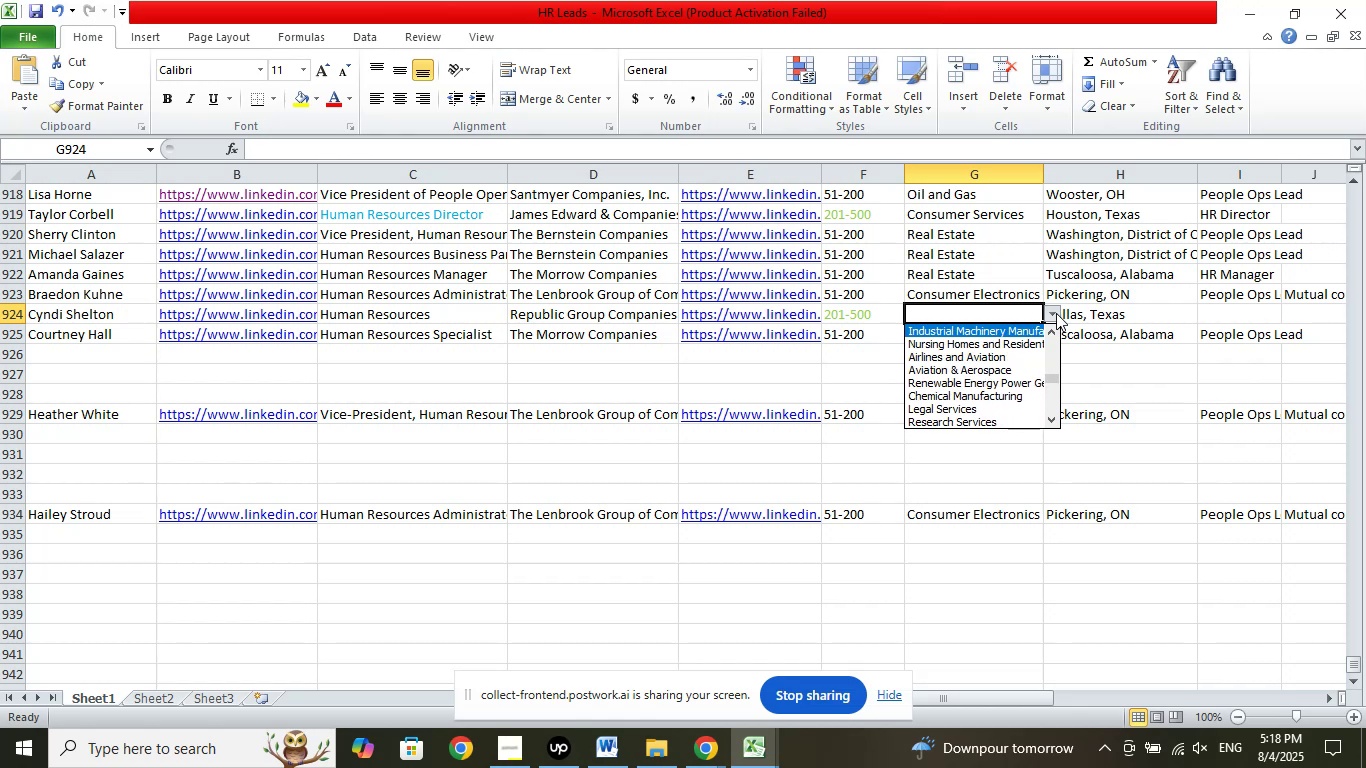 
key(ArrowUp)
 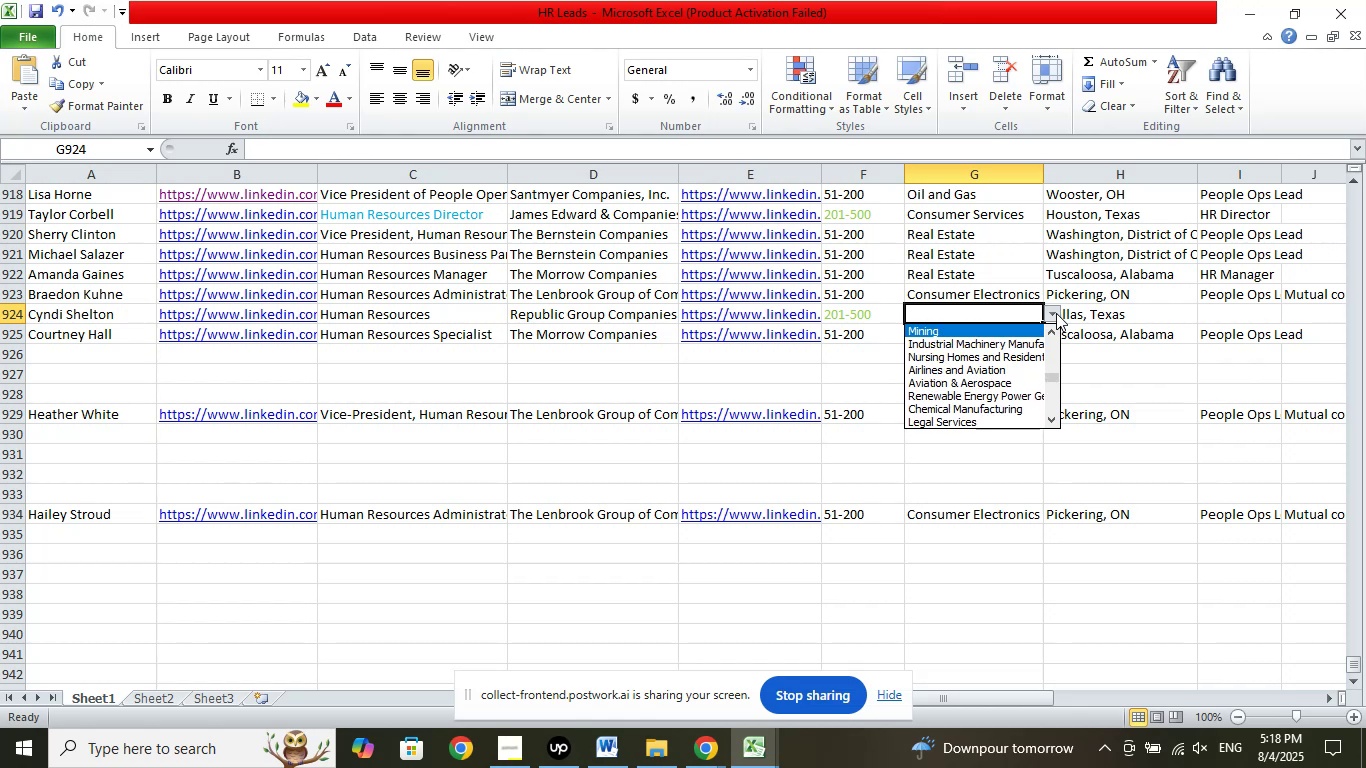 
key(ArrowUp)
 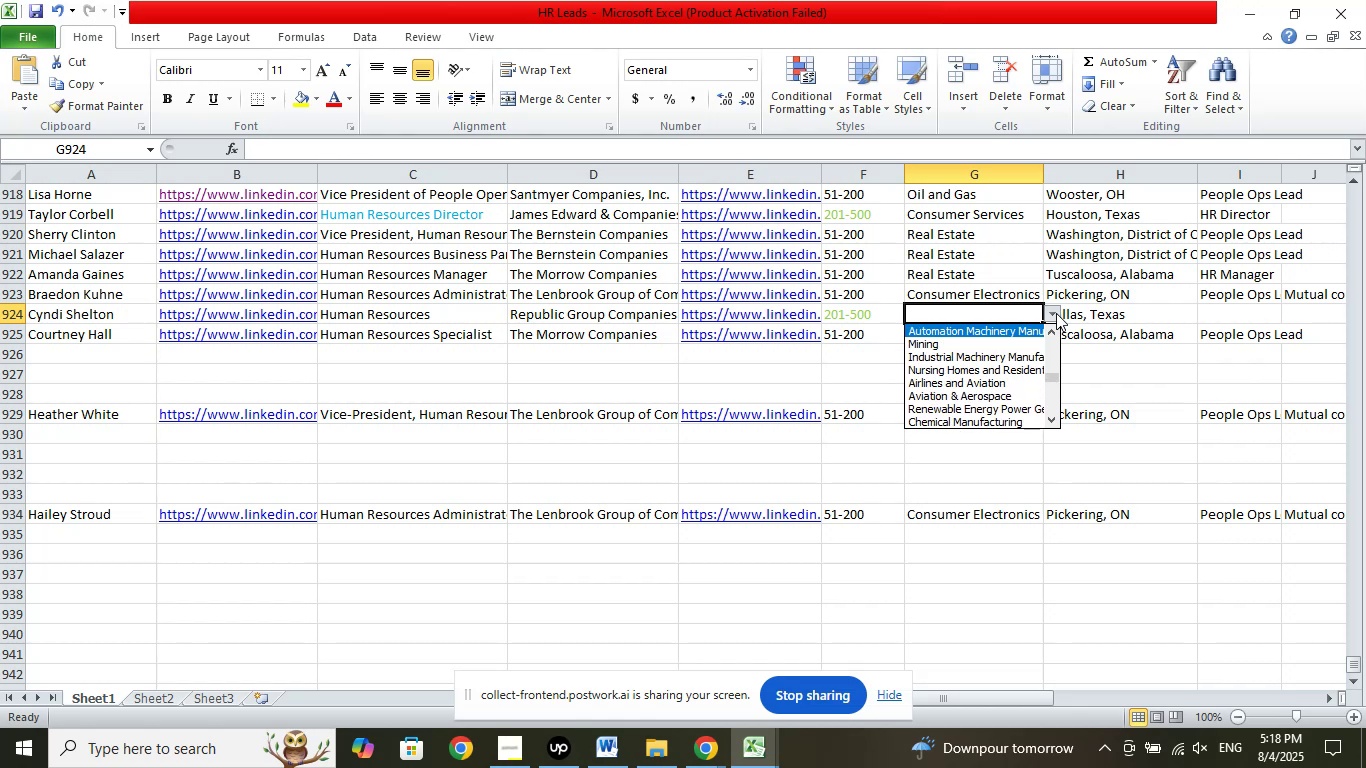 
key(ArrowUp)
 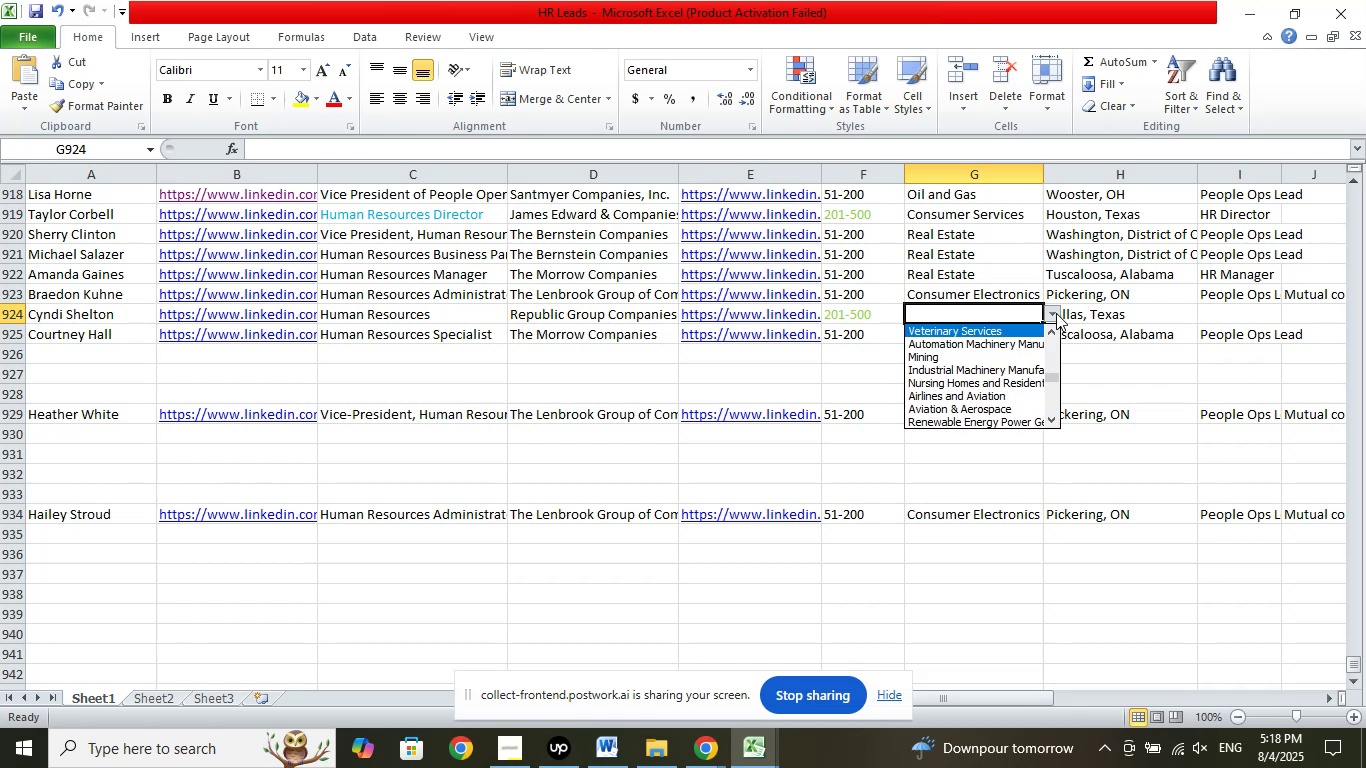 
key(ArrowUp)
 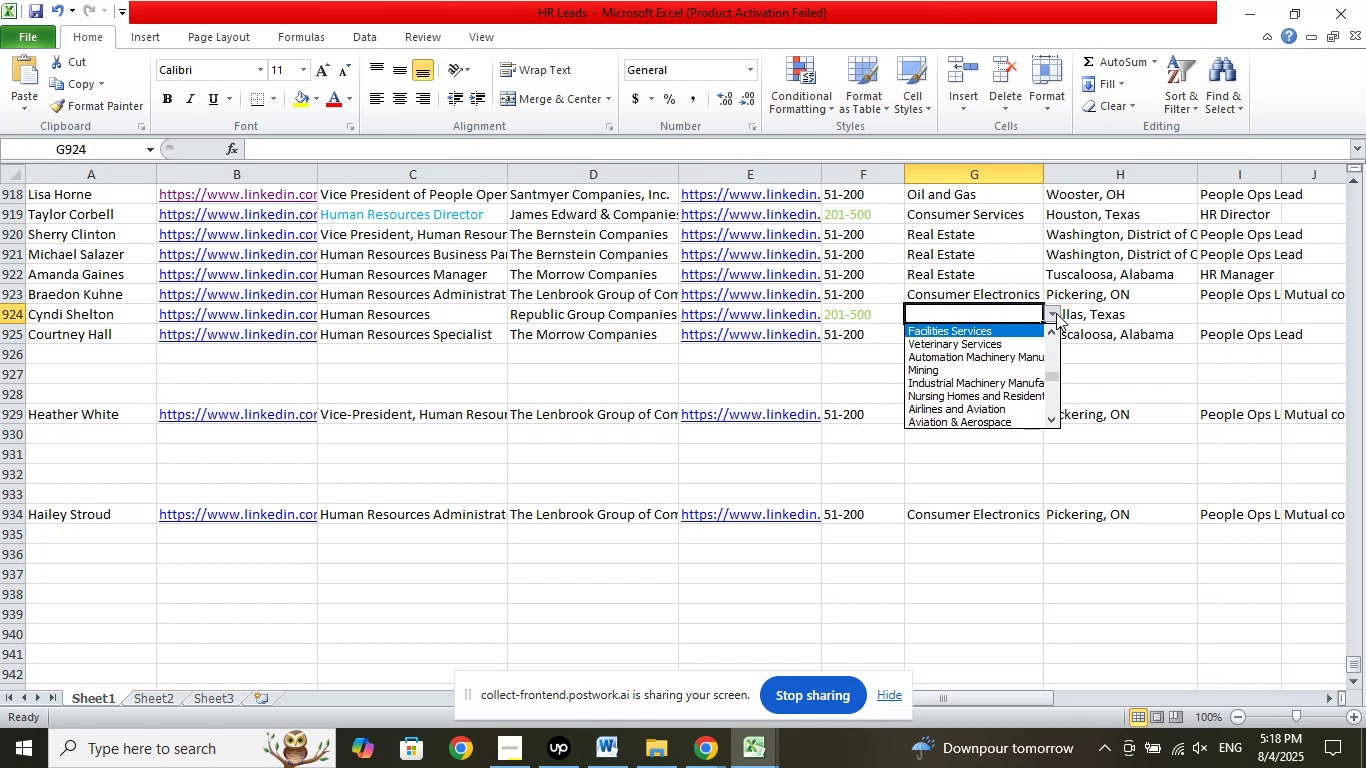 
key(ArrowUp)
 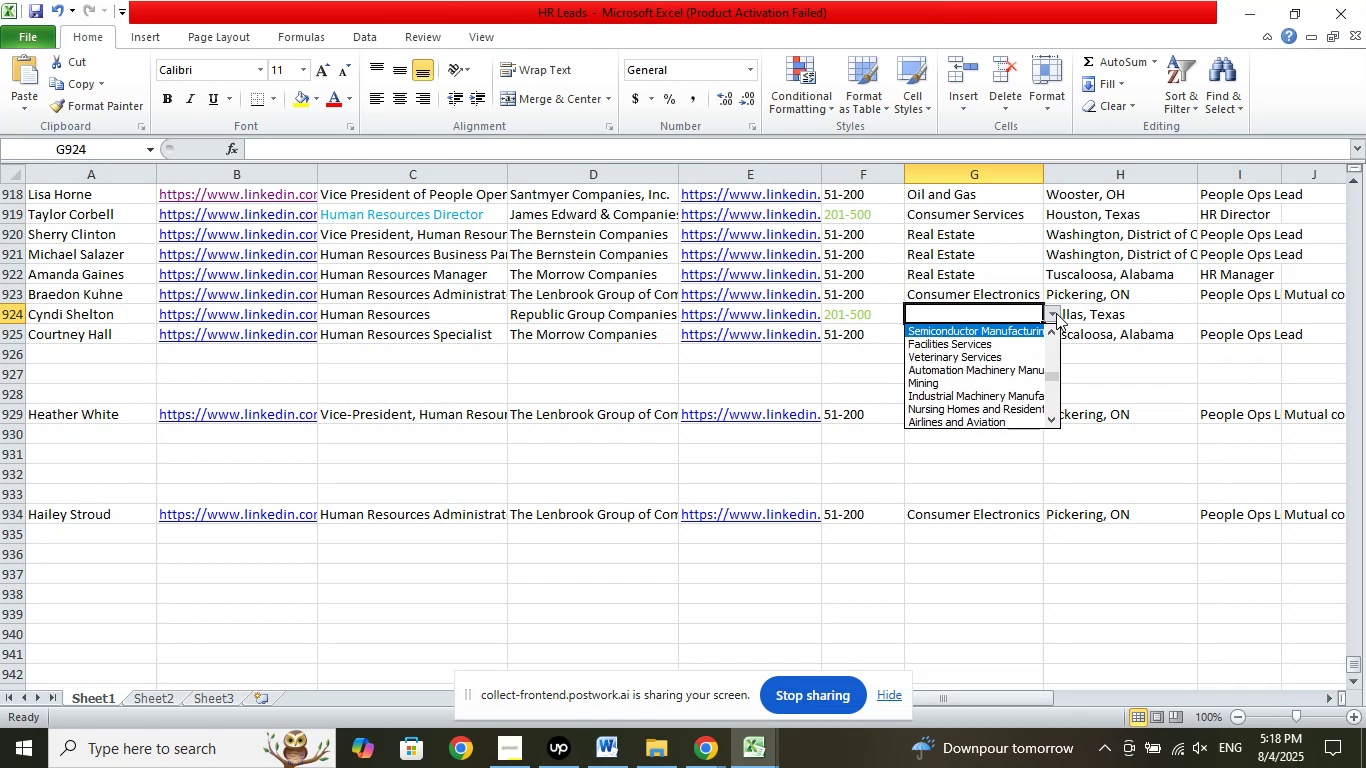 
key(ArrowUp)
 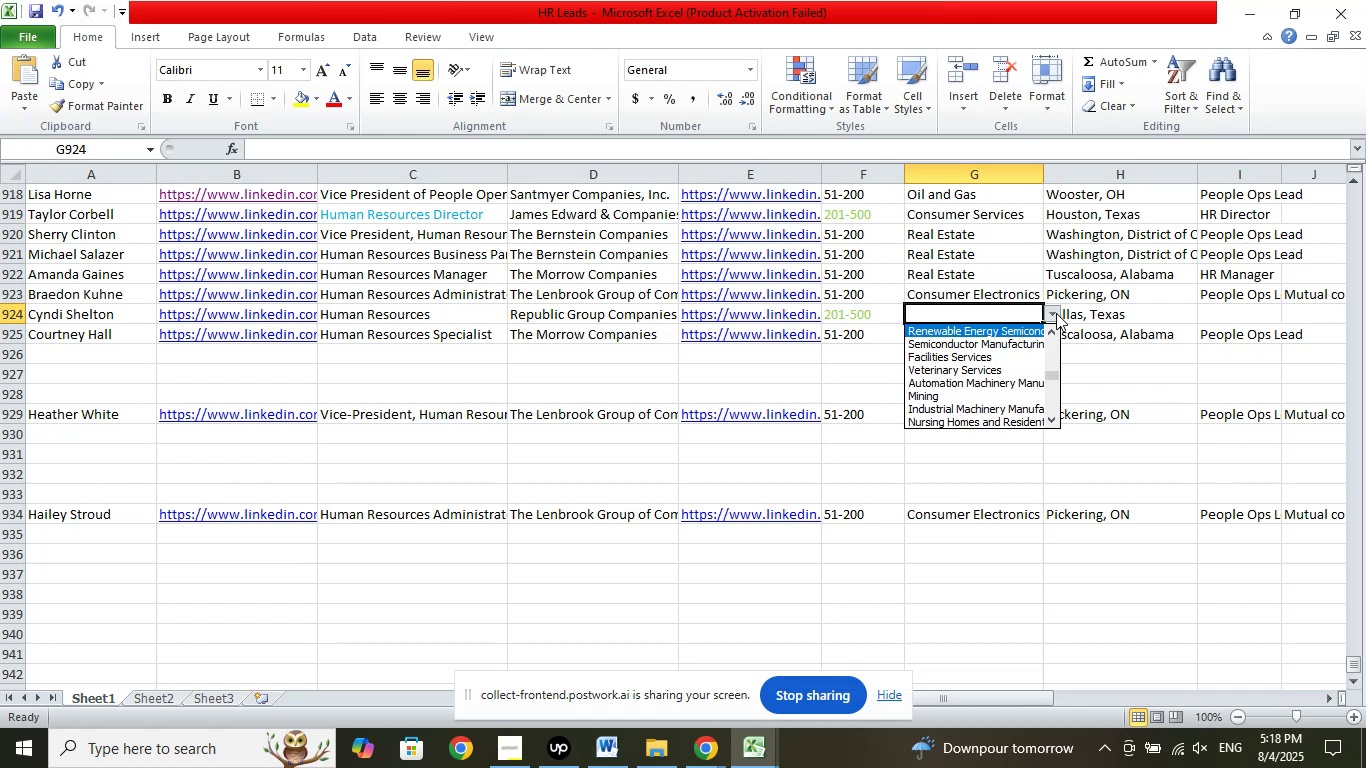 
key(ArrowUp)
 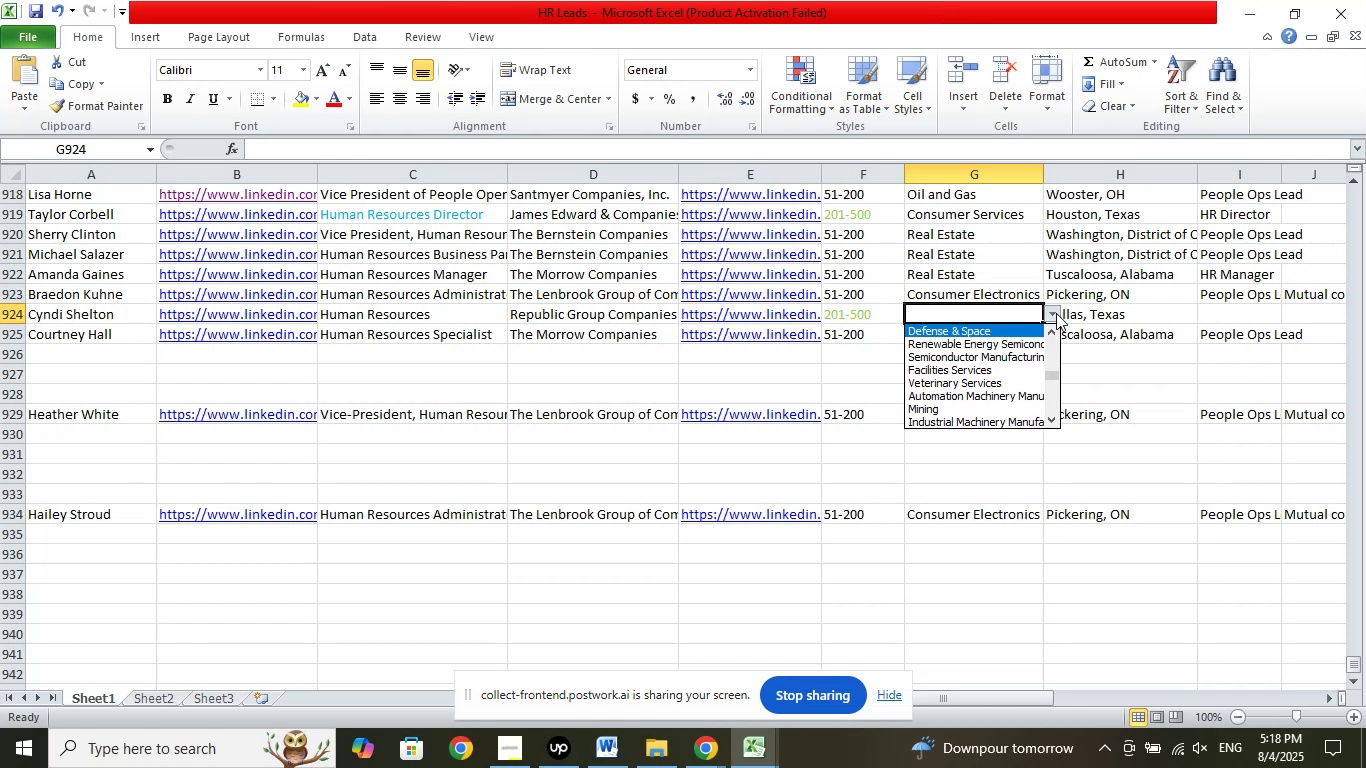 
key(ArrowUp)
 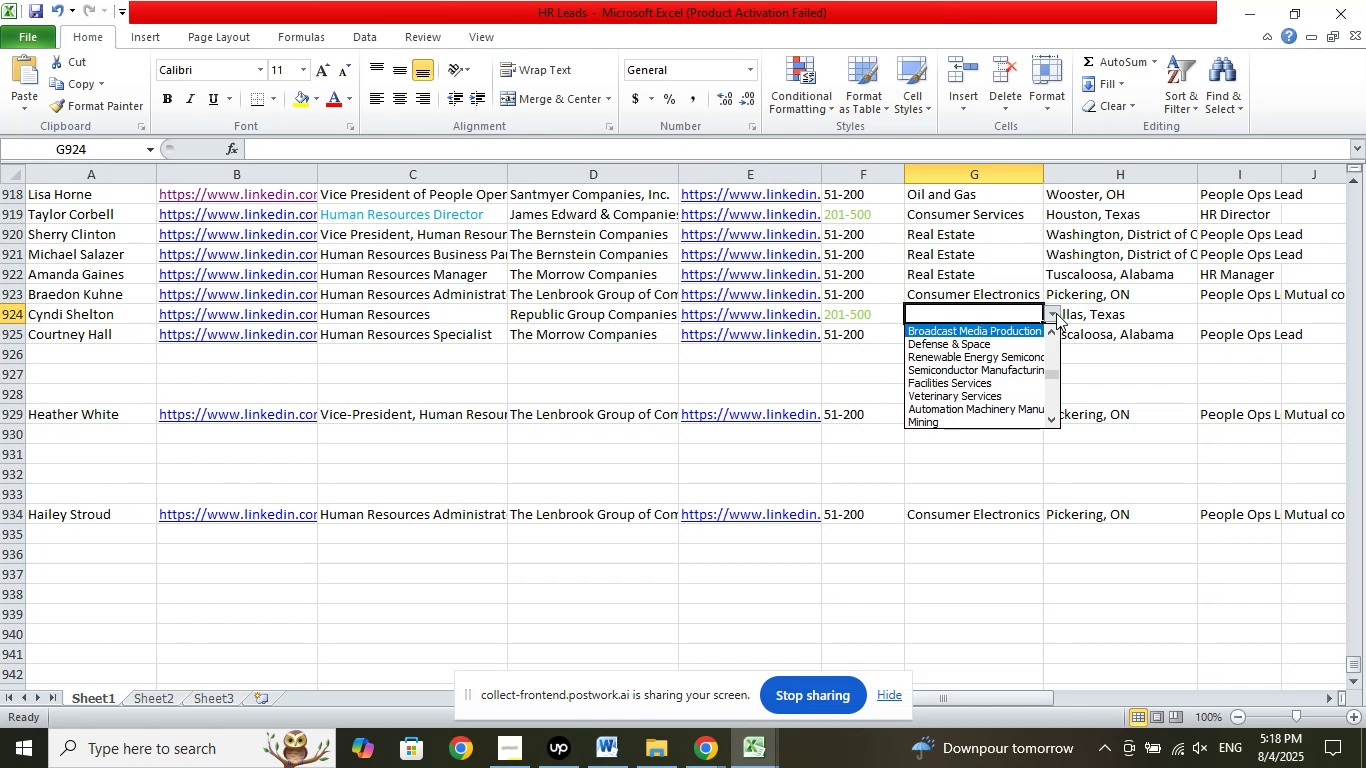 
key(ArrowUp)
 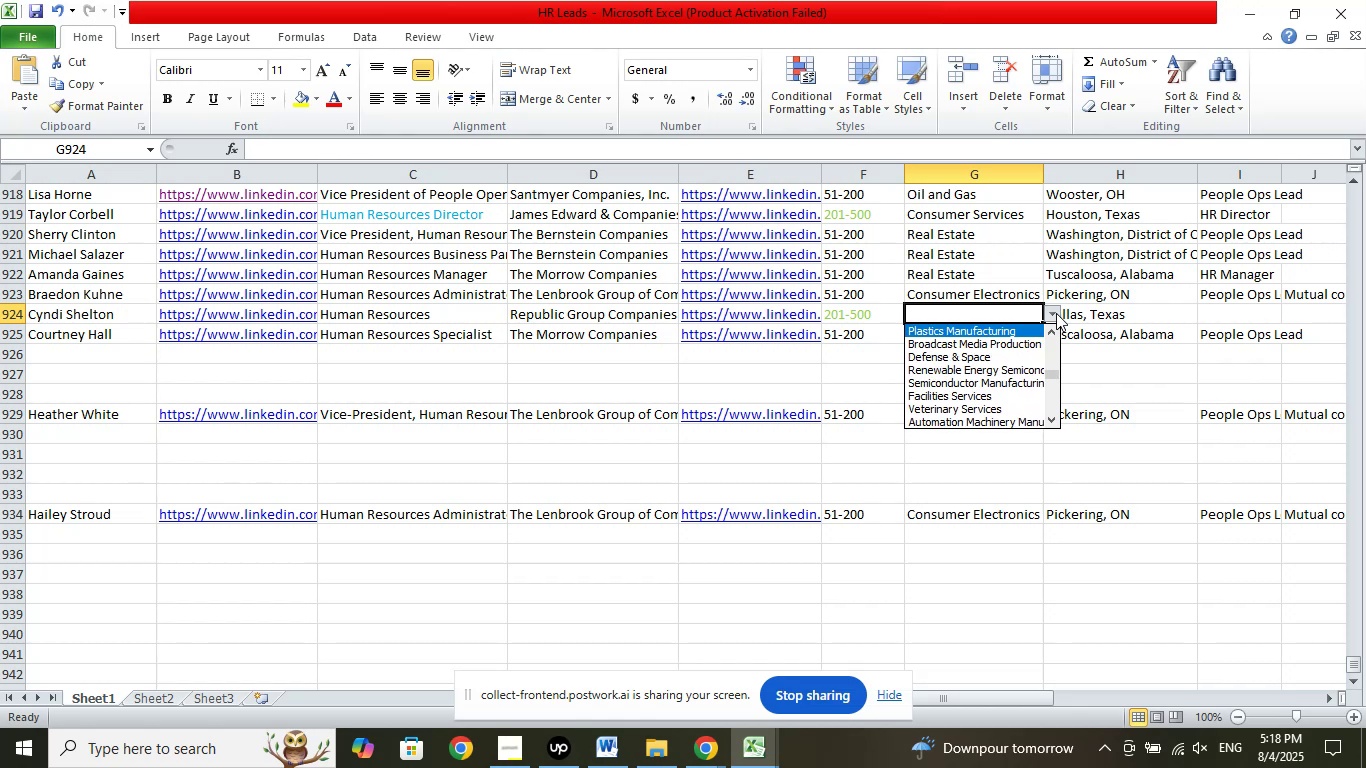 
key(ArrowUp)
 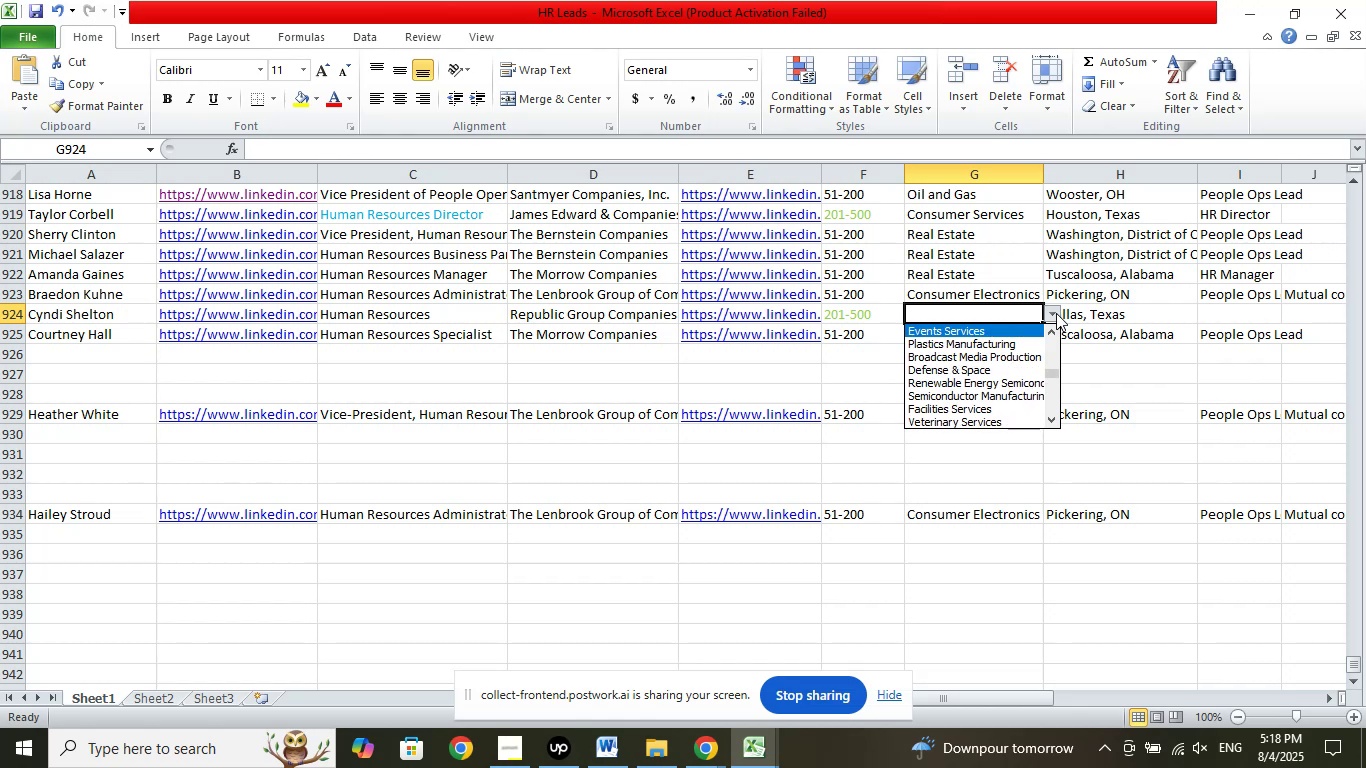 
key(ArrowUp)
 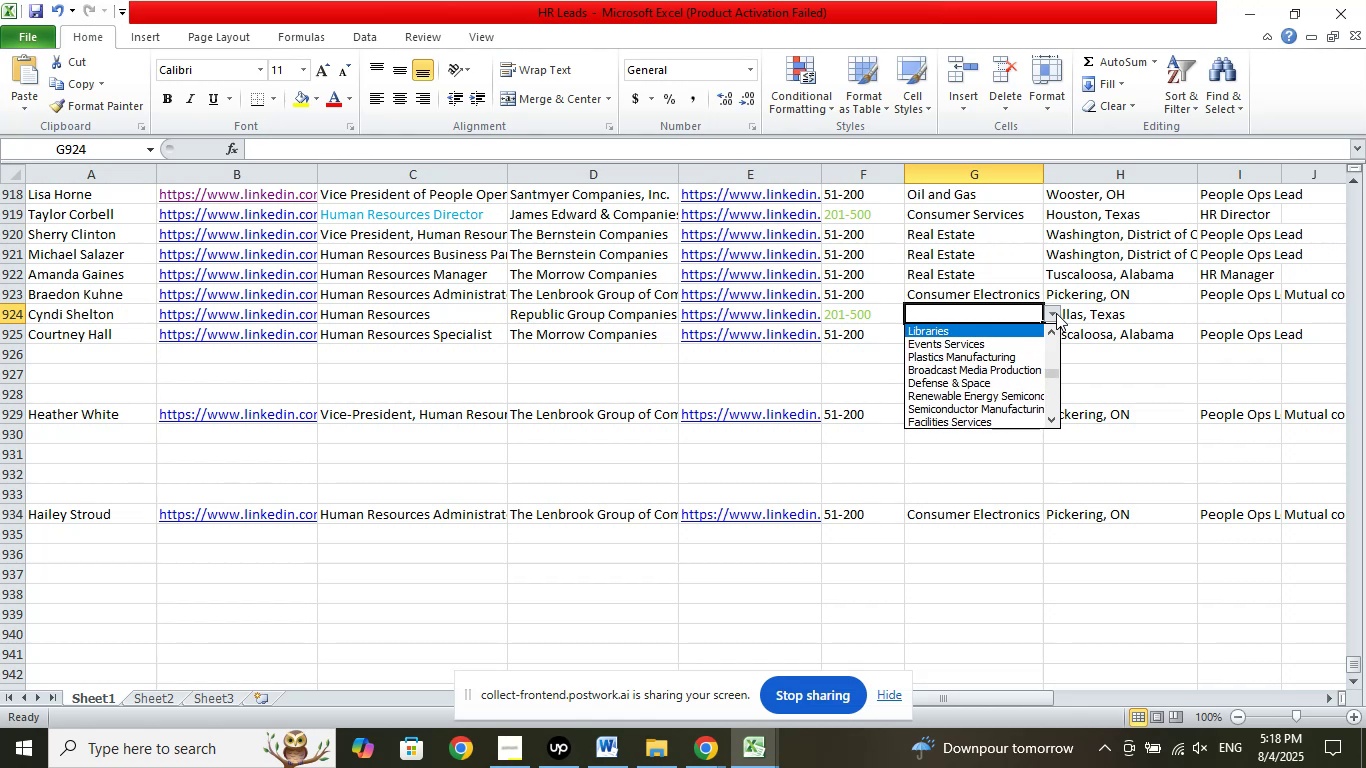 
key(ArrowUp)
 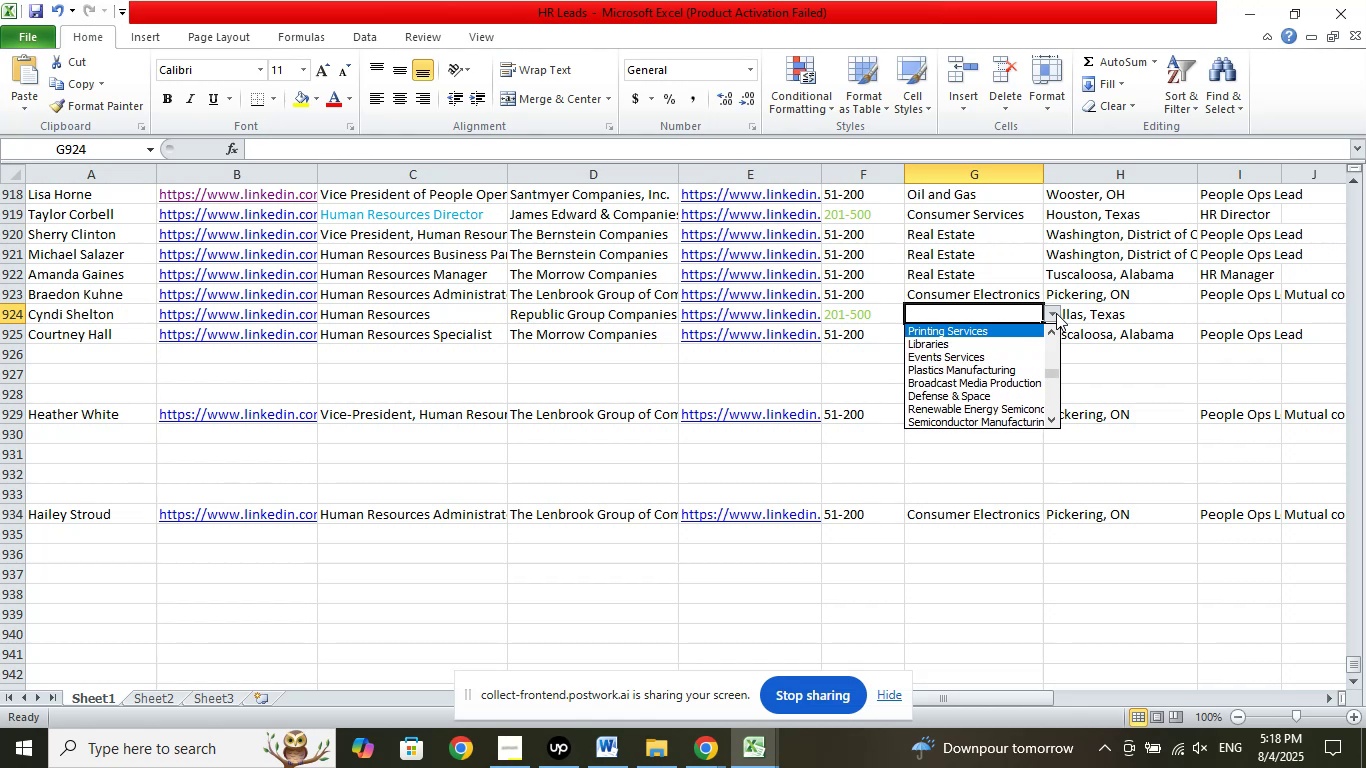 
key(ArrowUp)
 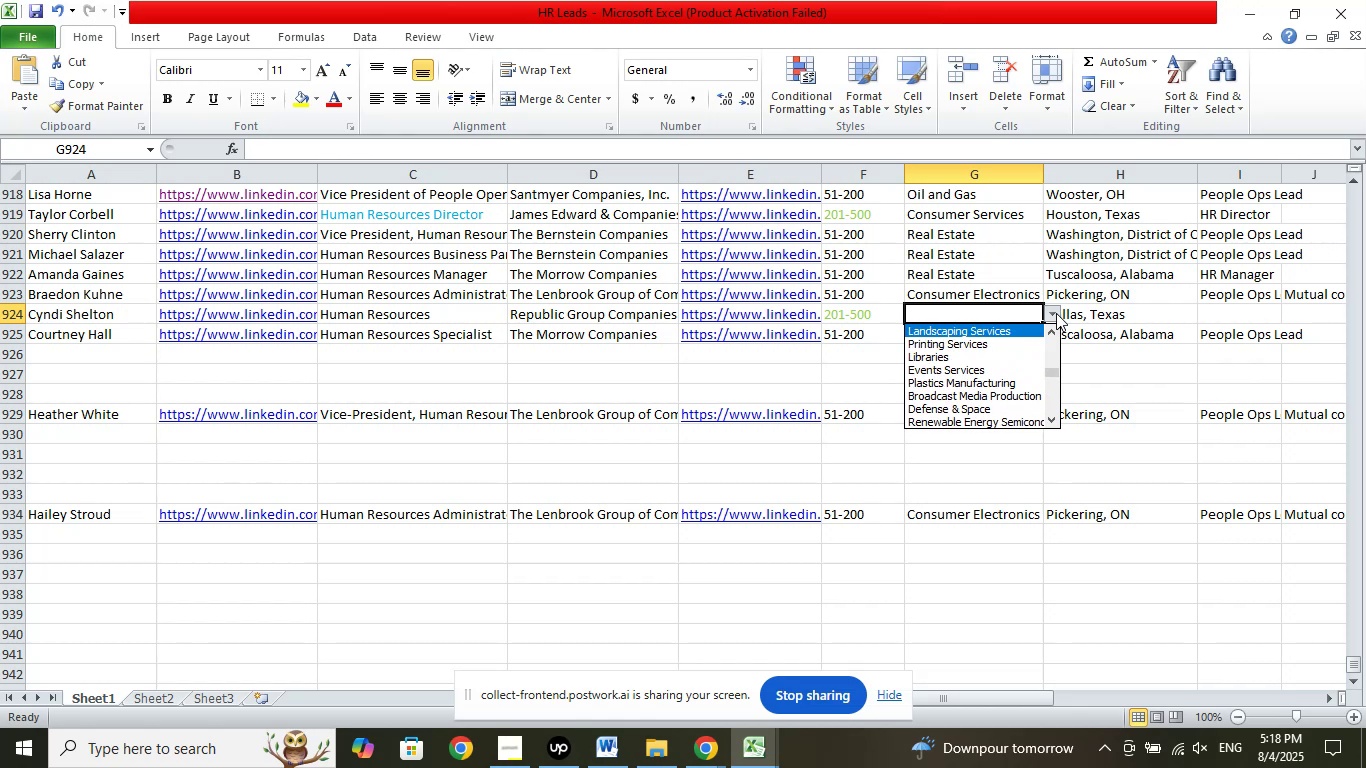 
key(ArrowUp)
 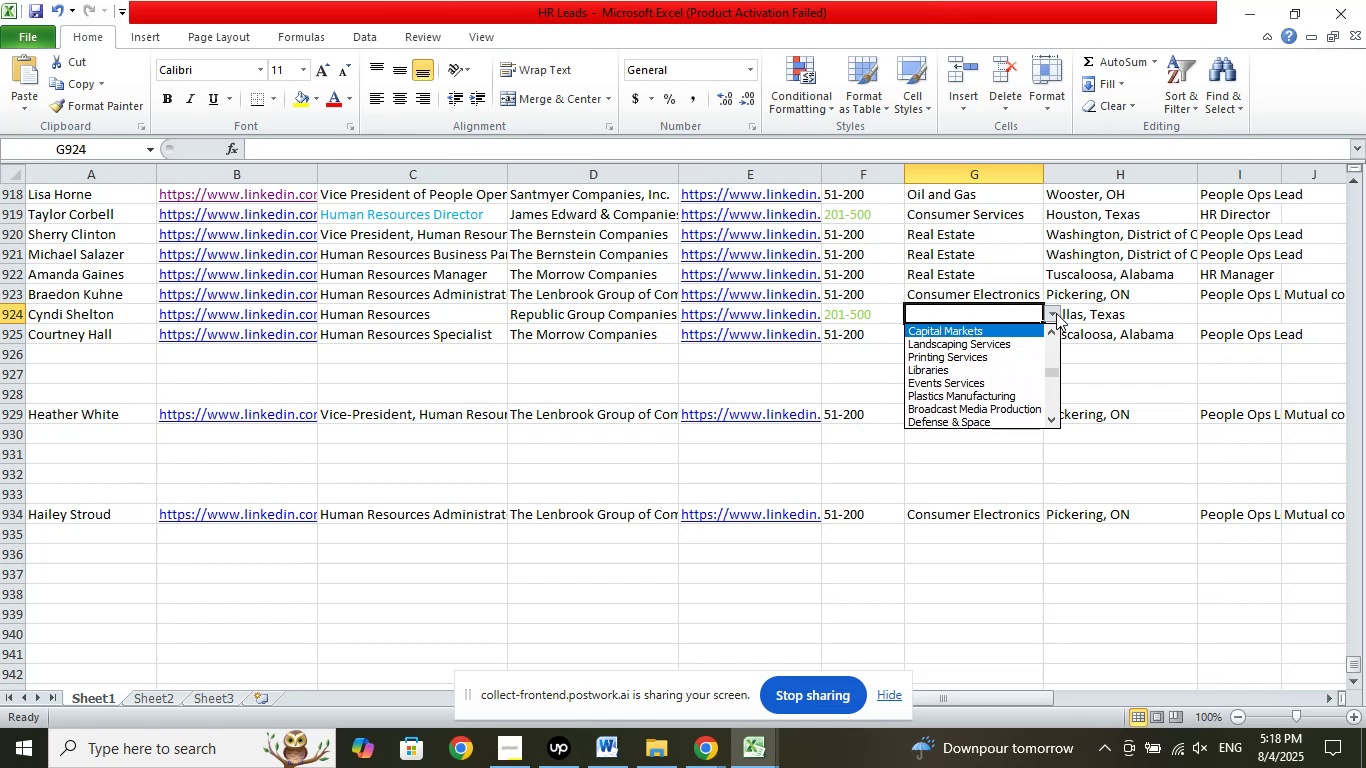 
key(ArrowUp)
 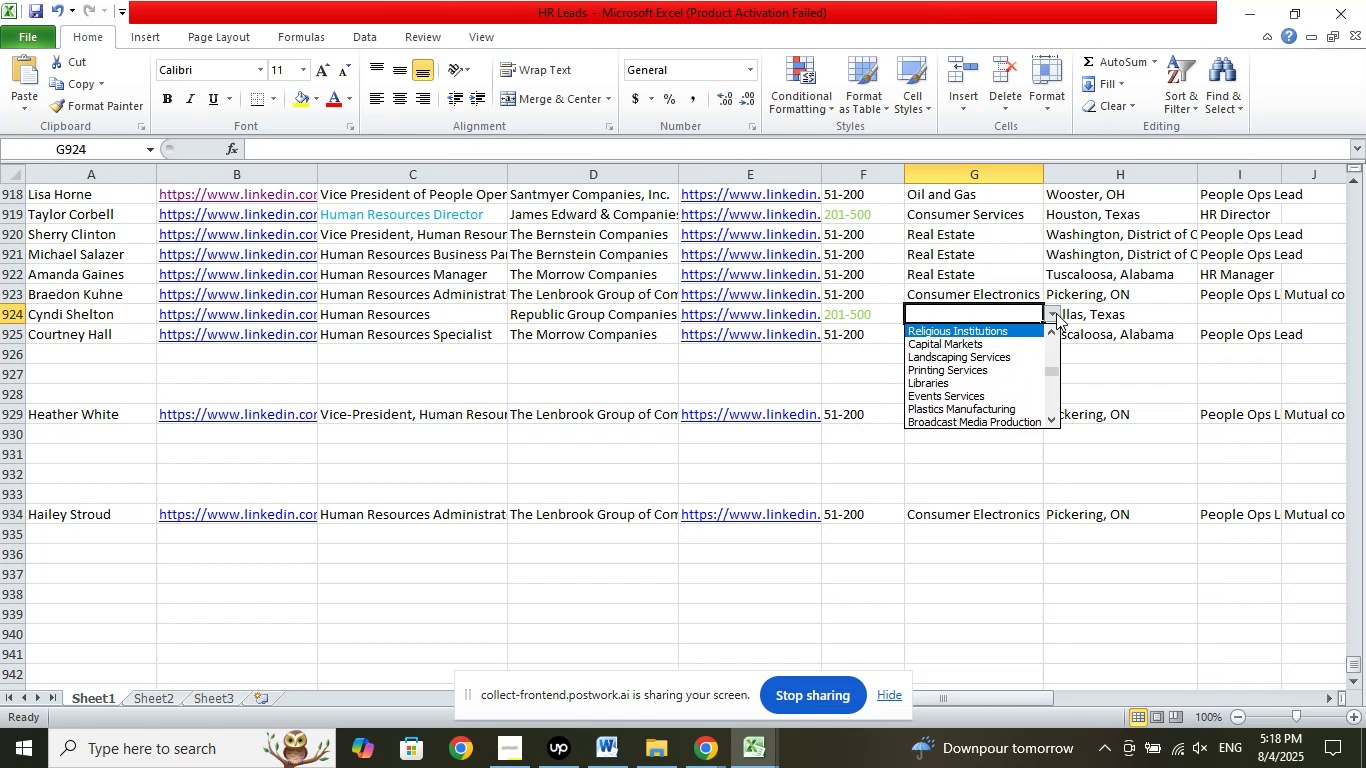 
key(ArrowUp)
 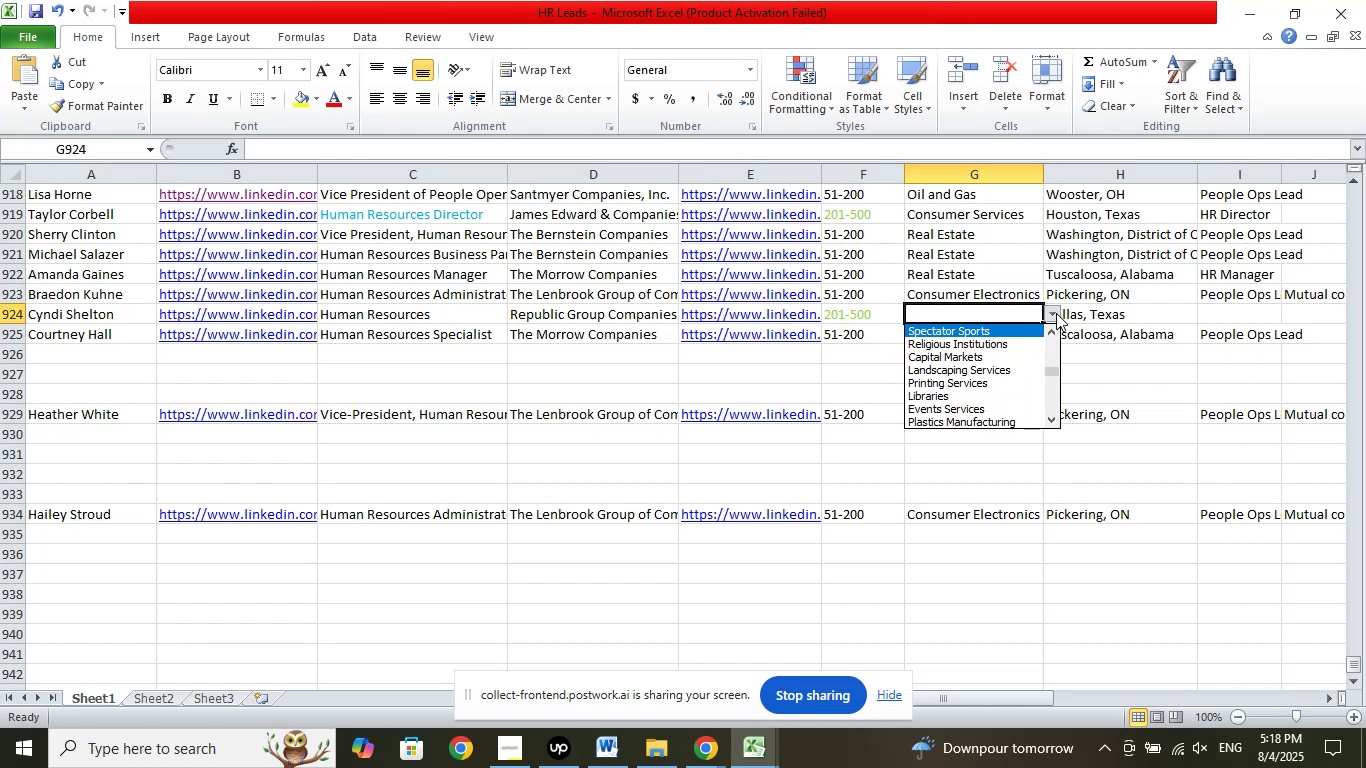 
key(ArrowUp)
 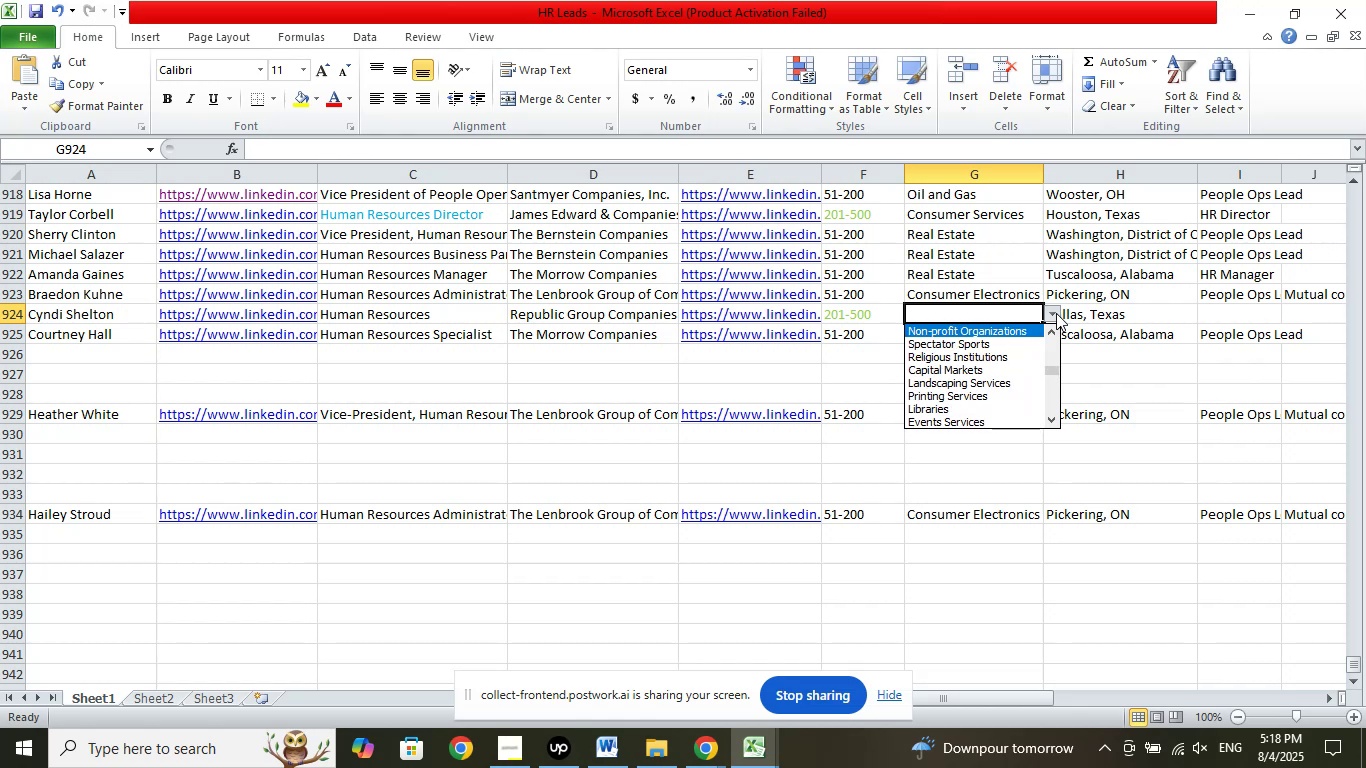 
key(ArrowUp)
 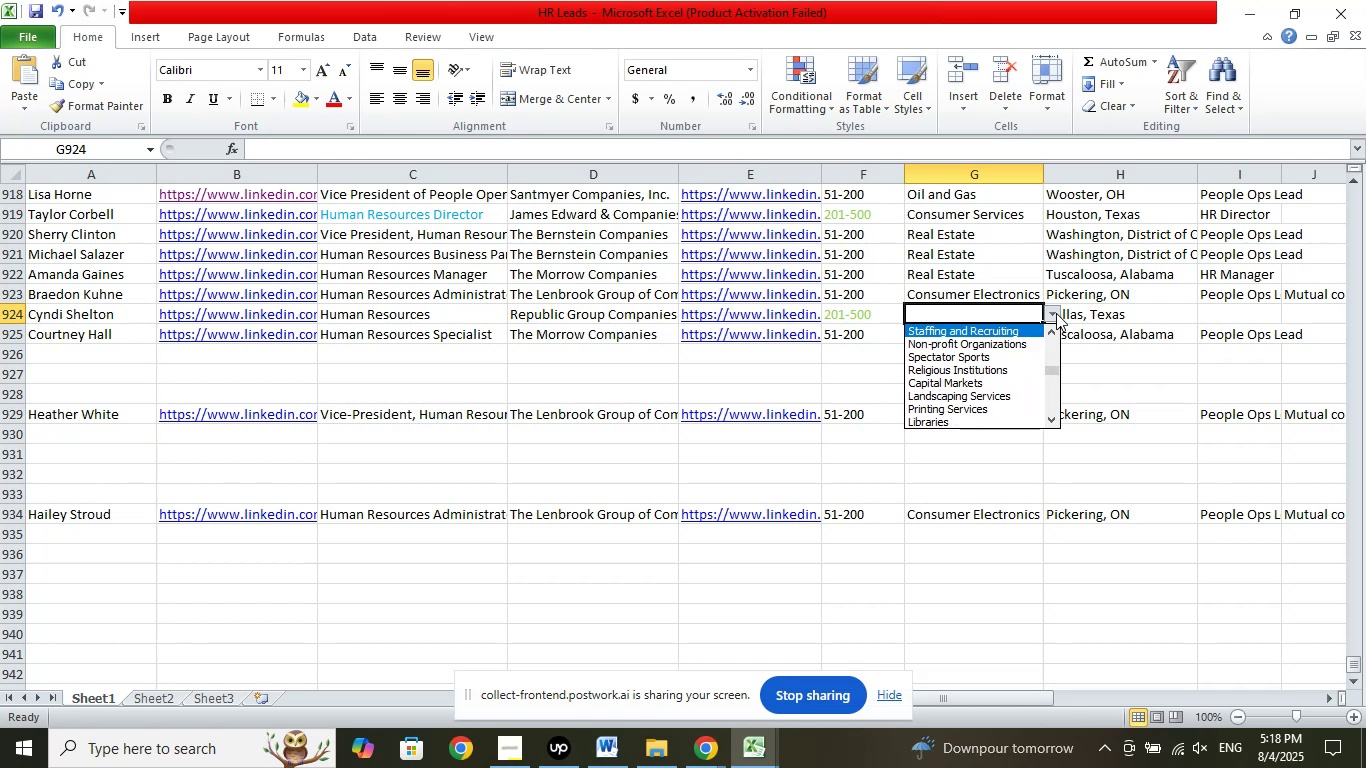 
key(ArrowUp)
 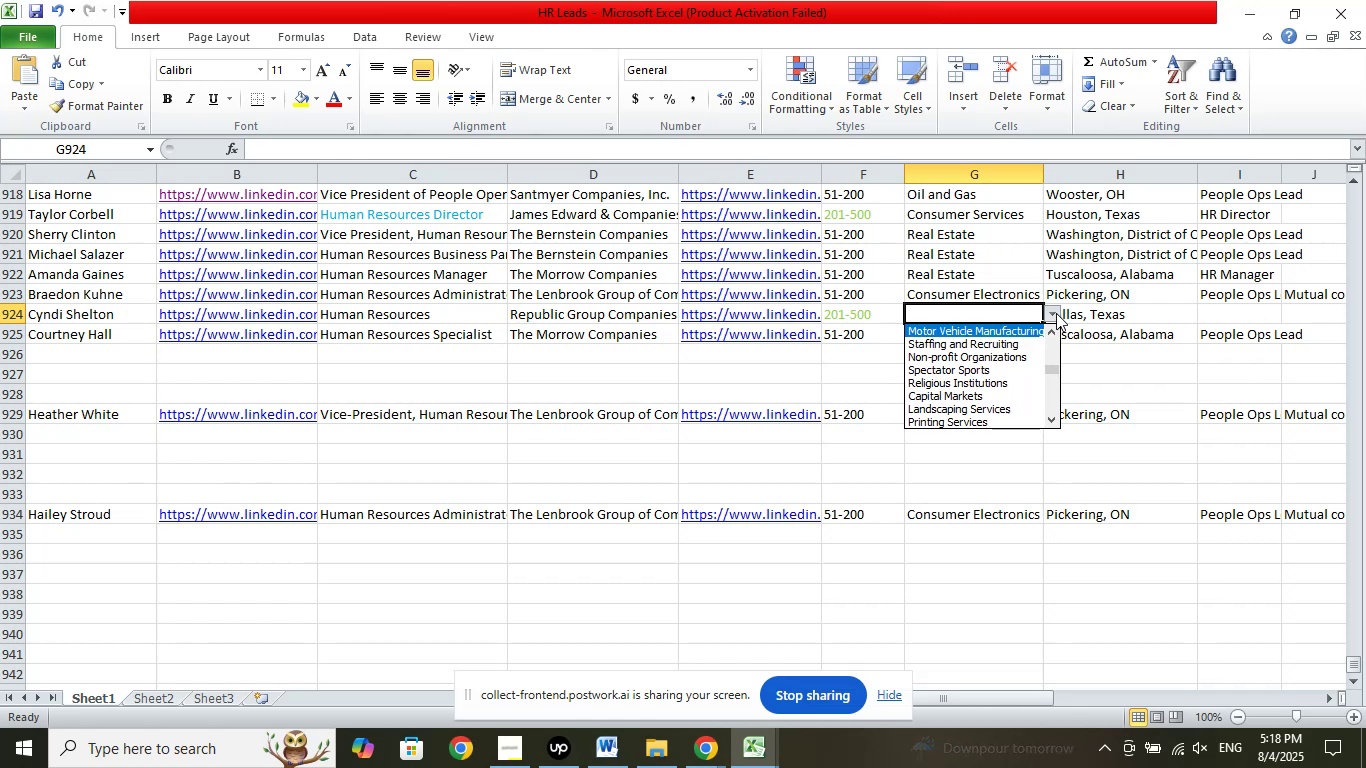 
key(ArrowUp)
 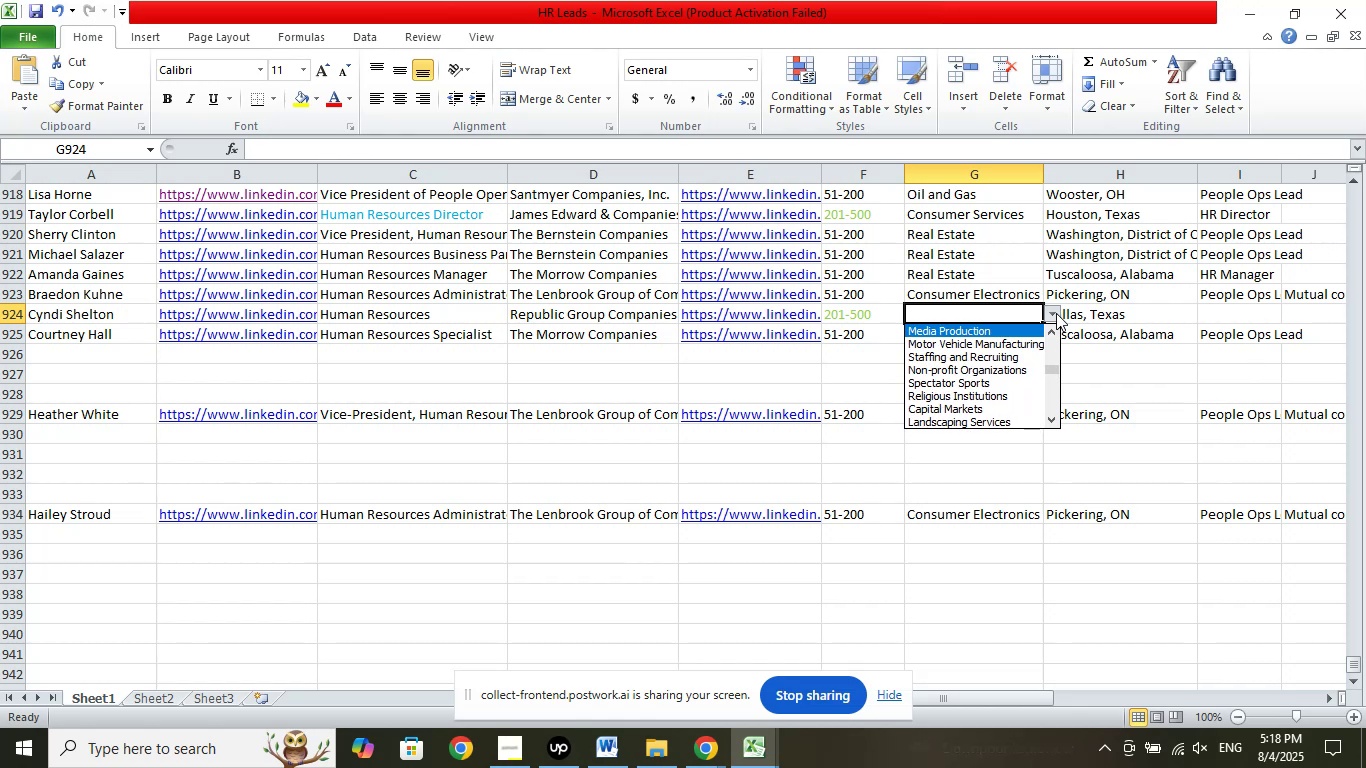 
key(ArrowUp)
 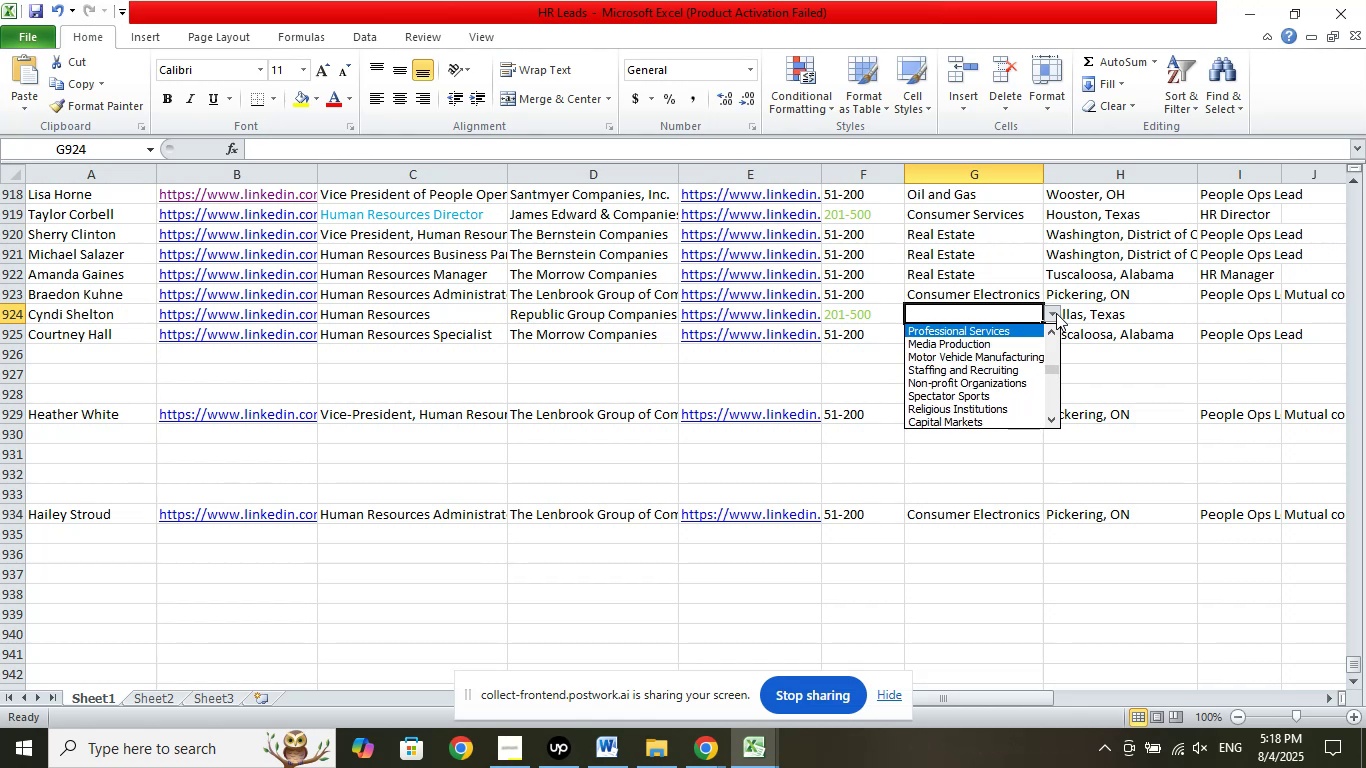 
key(ArrowUp)
 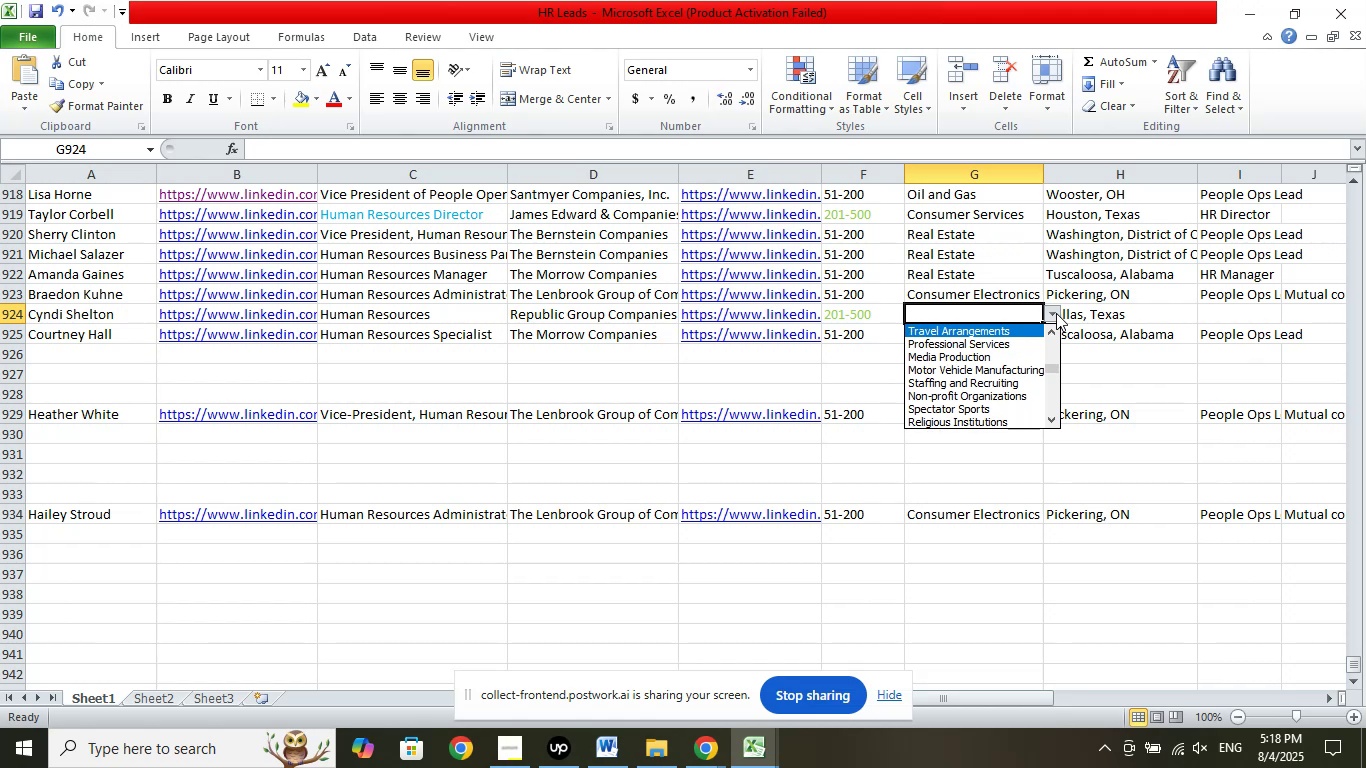 
key(ArrowUp)
 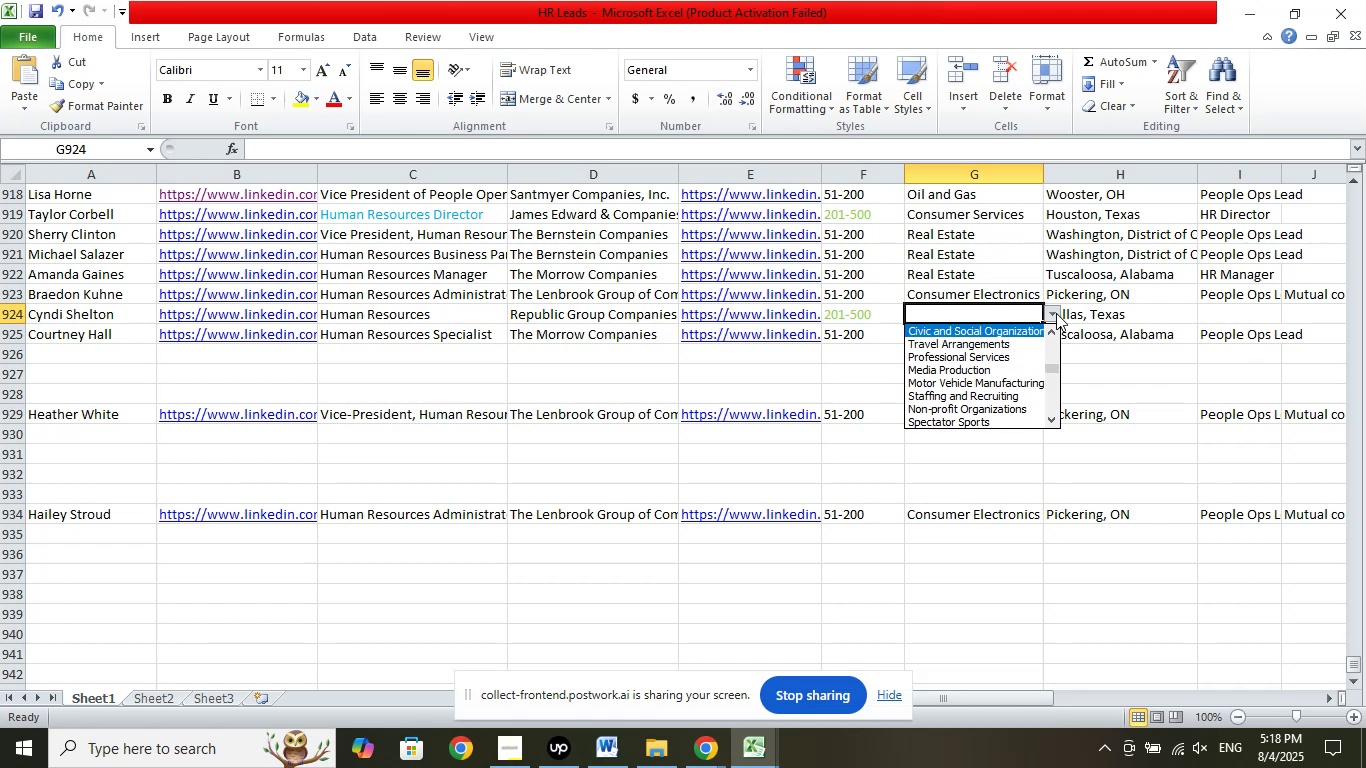 
key(ArrowUp)
 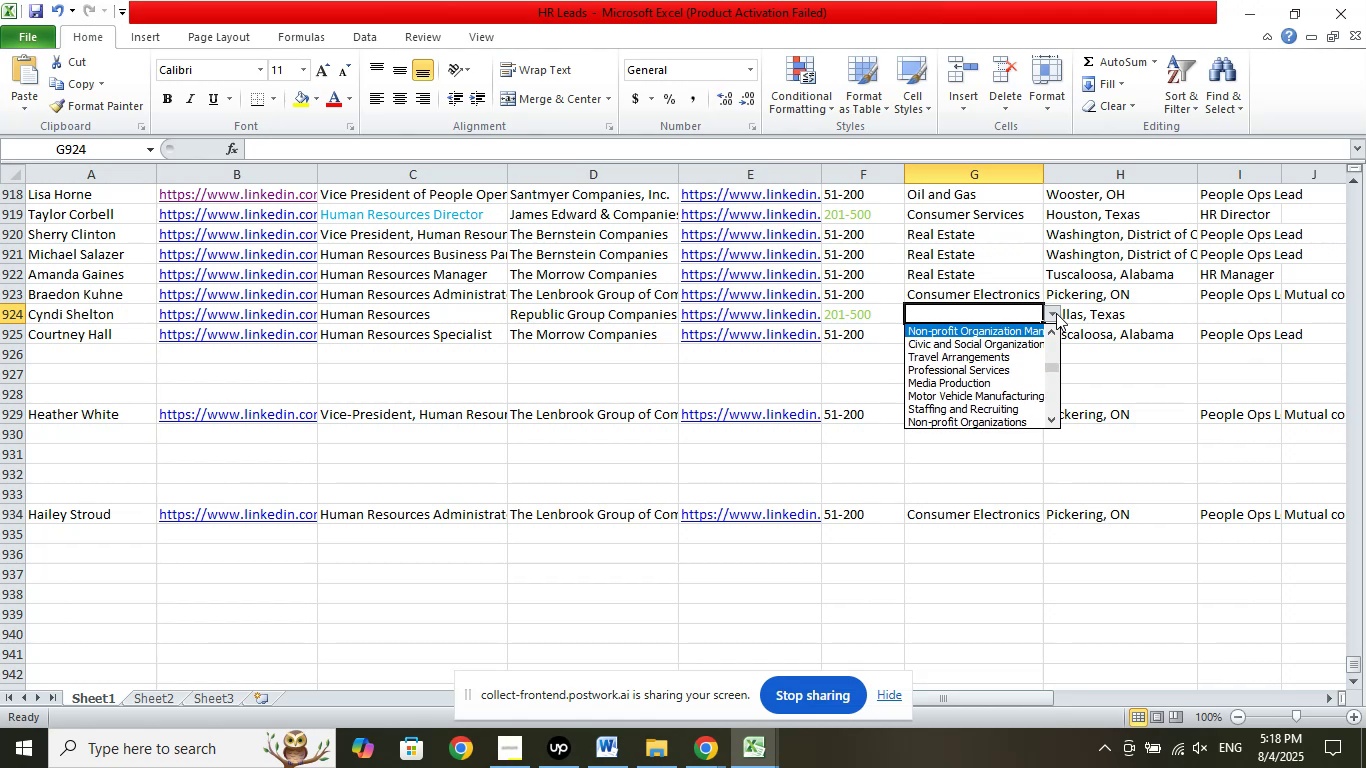 
key(ArrowUp)
 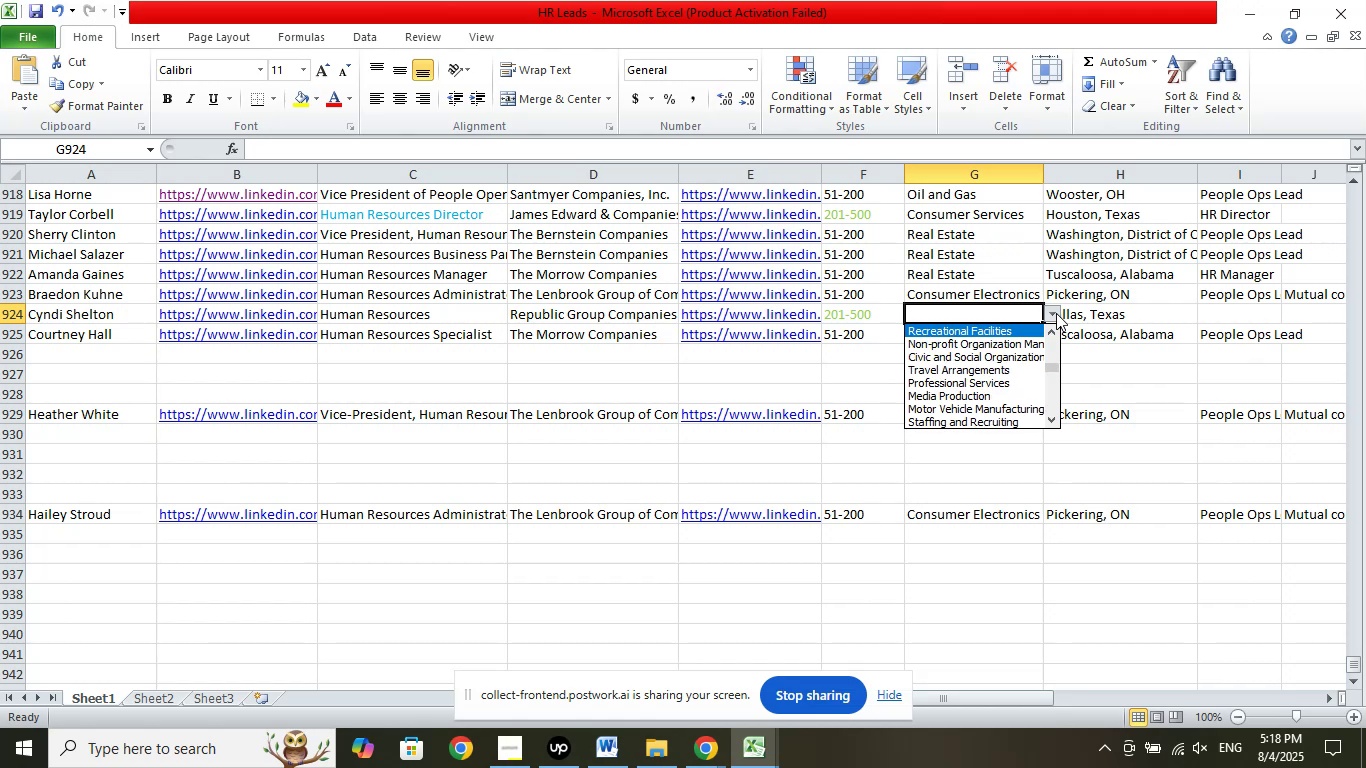 
key(ArrowUp)
 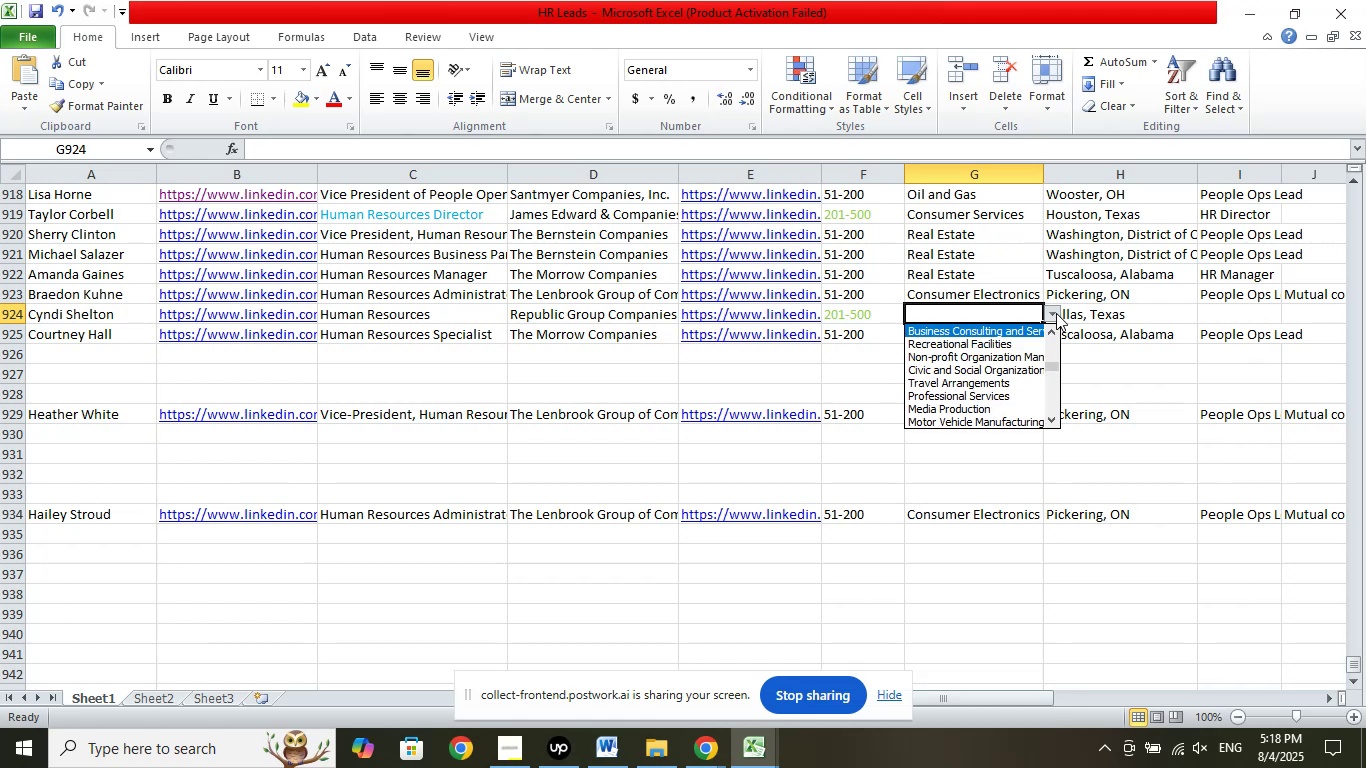 
key(ArrowUp)
 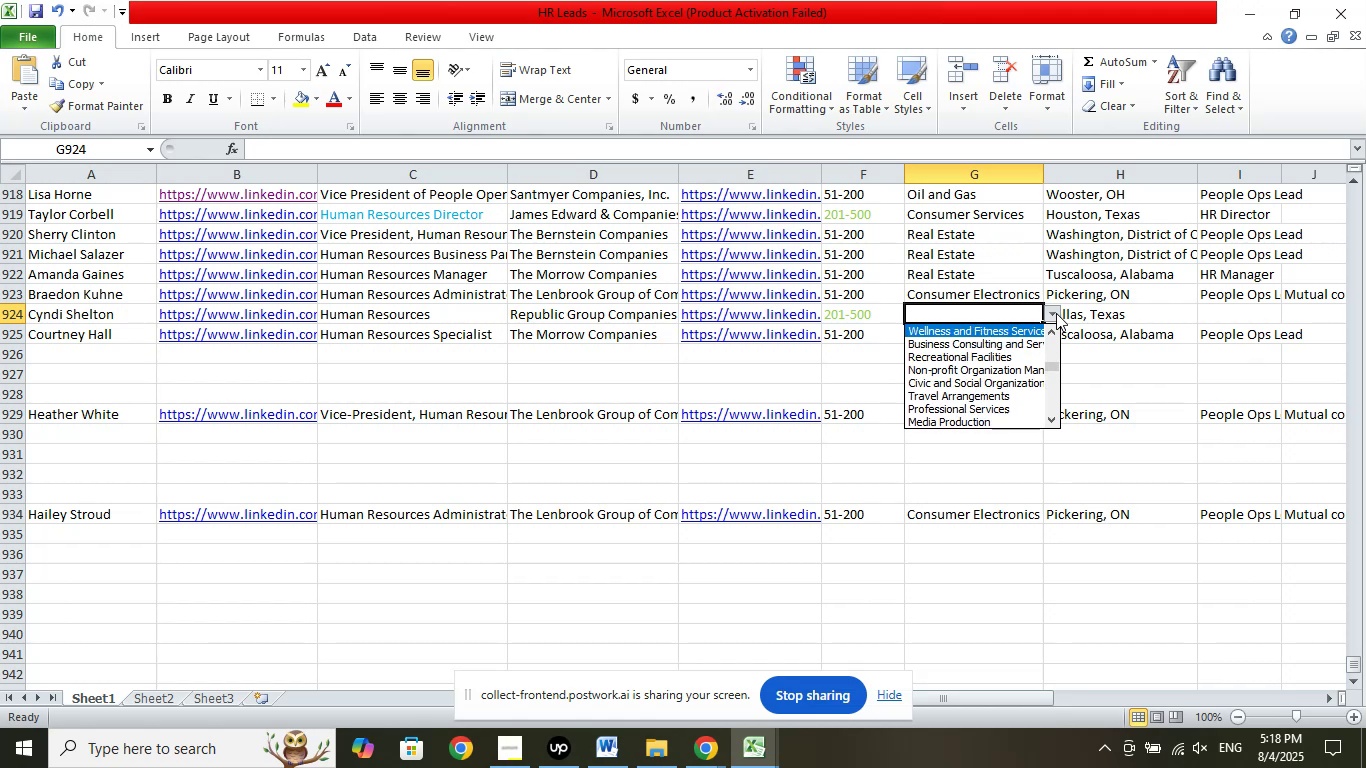 
key(ArrowUp)
 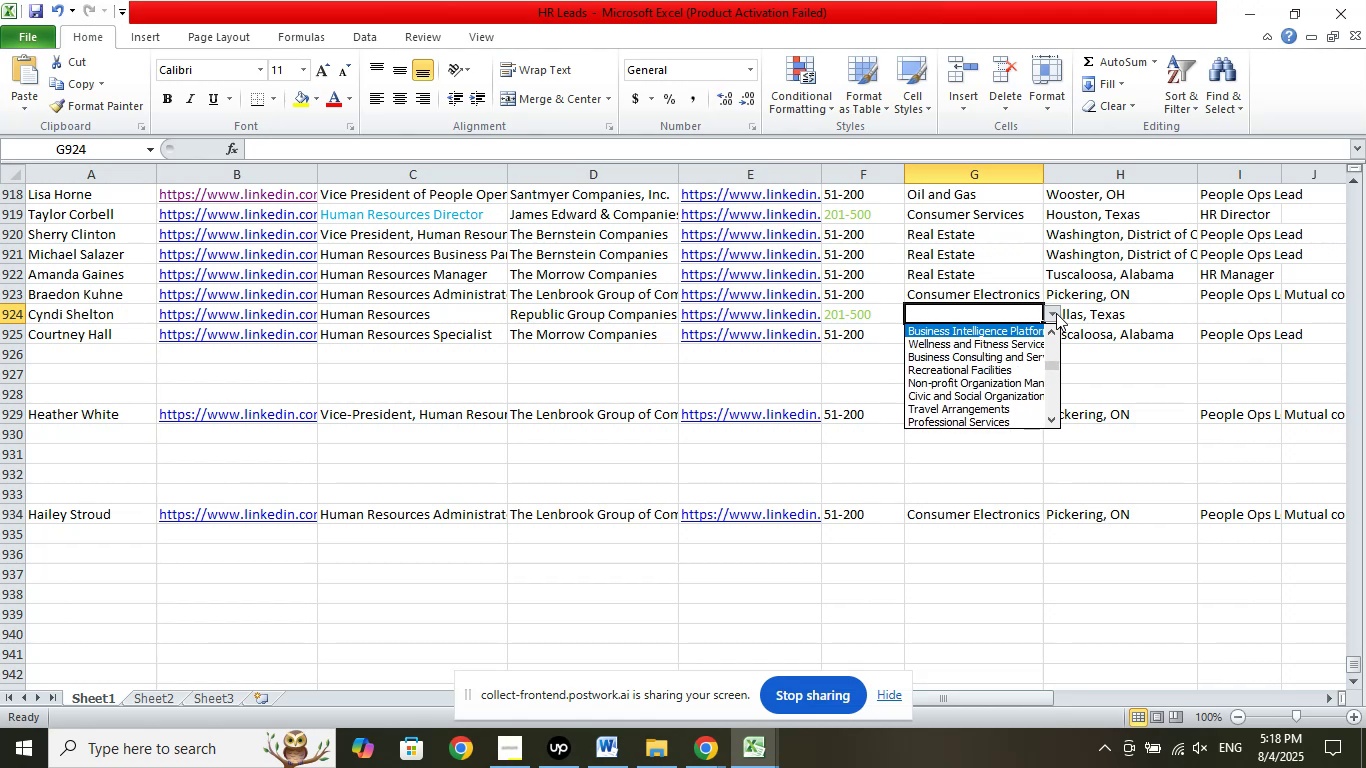 
key(ArrowUp)
 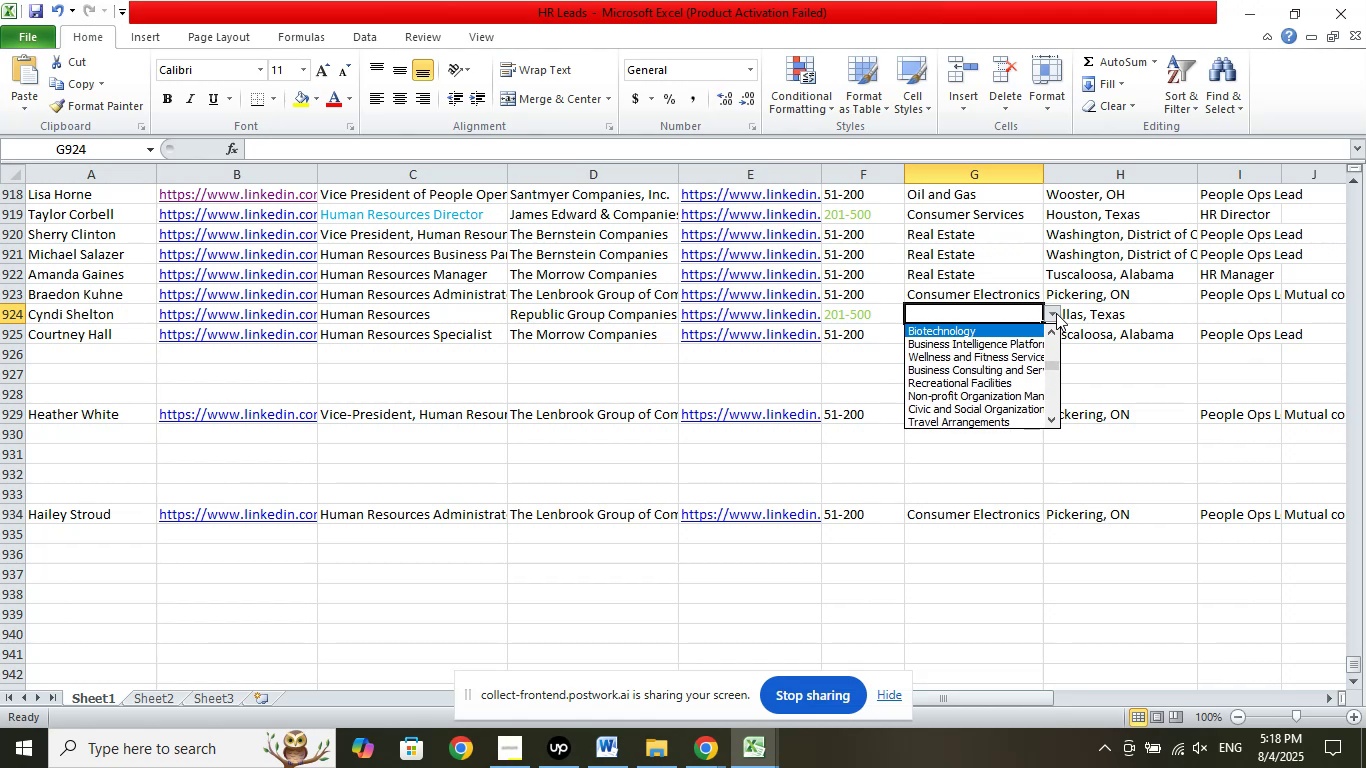 
key(ArrowUp)
 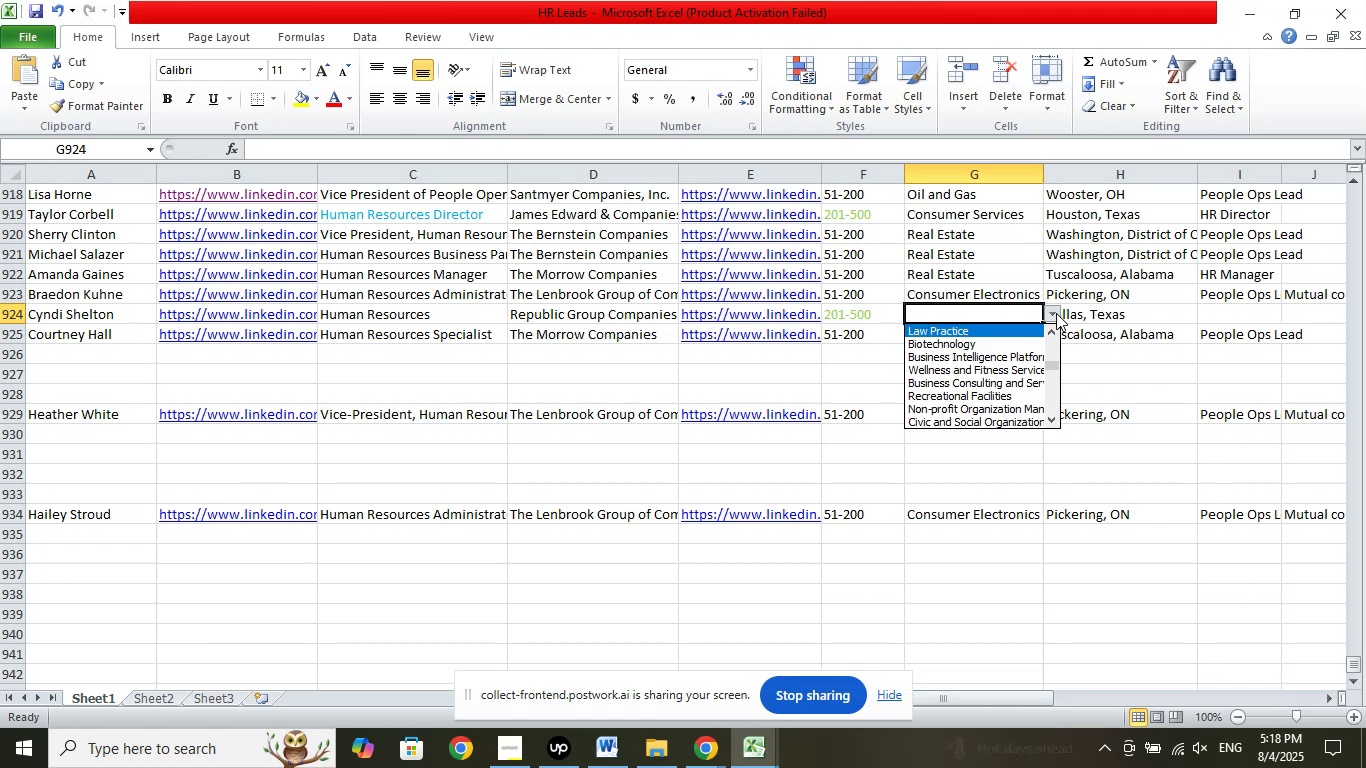 
key(ArrowUp)
 